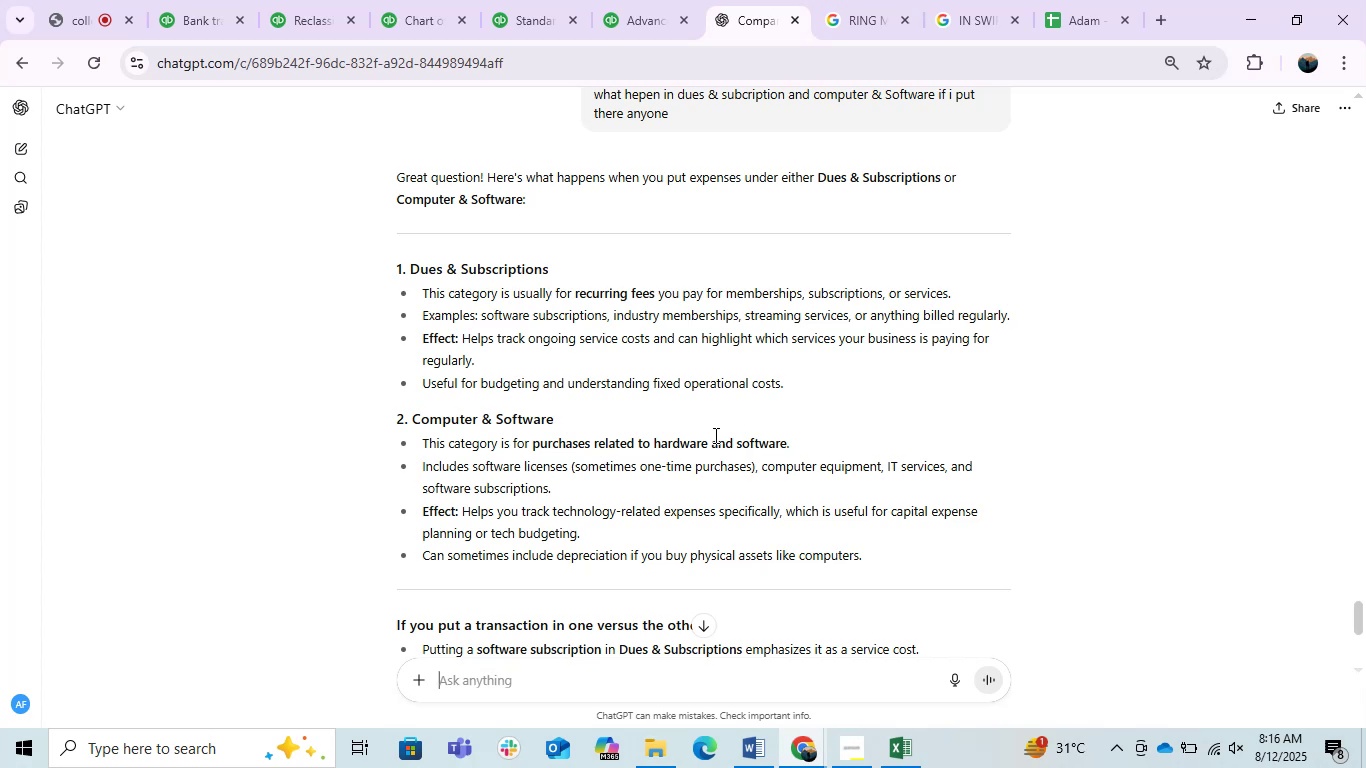 
left_click([152, 0])
 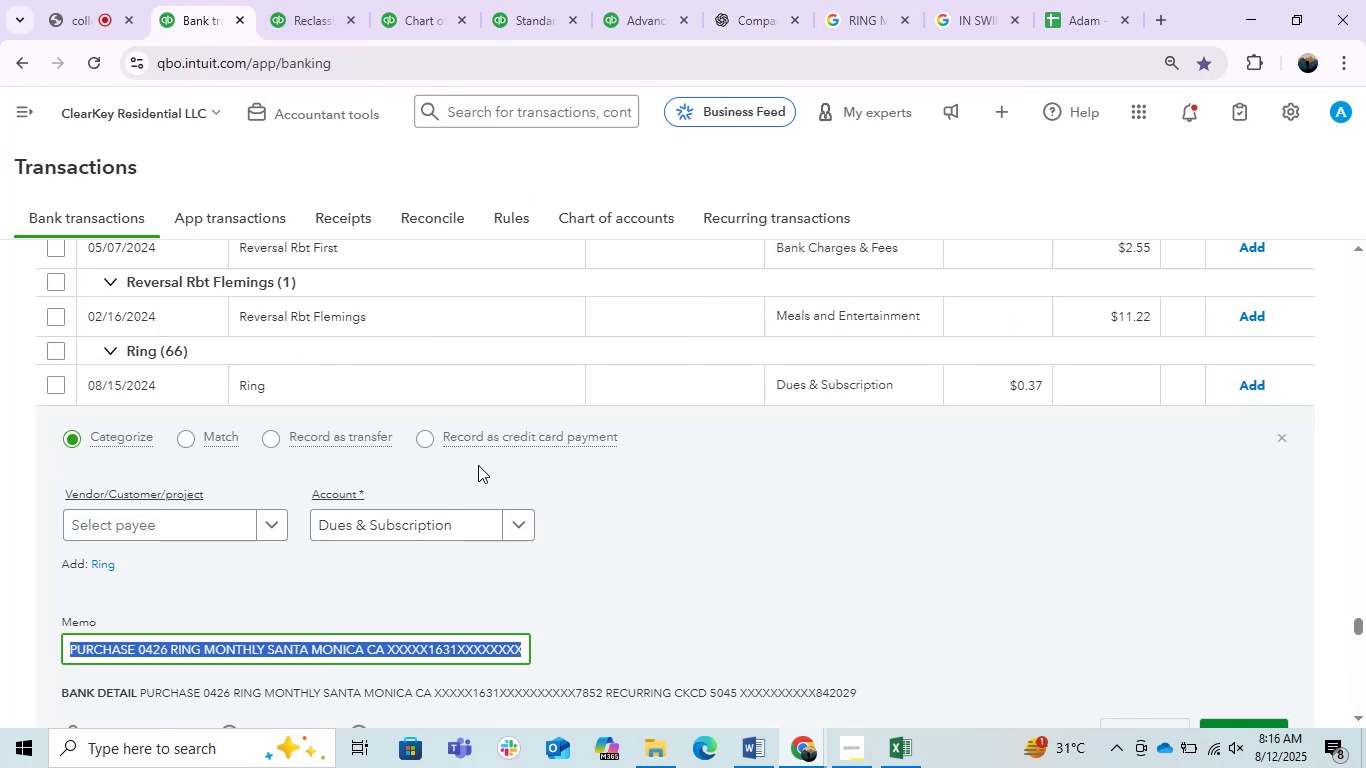 
left_click([711, 454])
 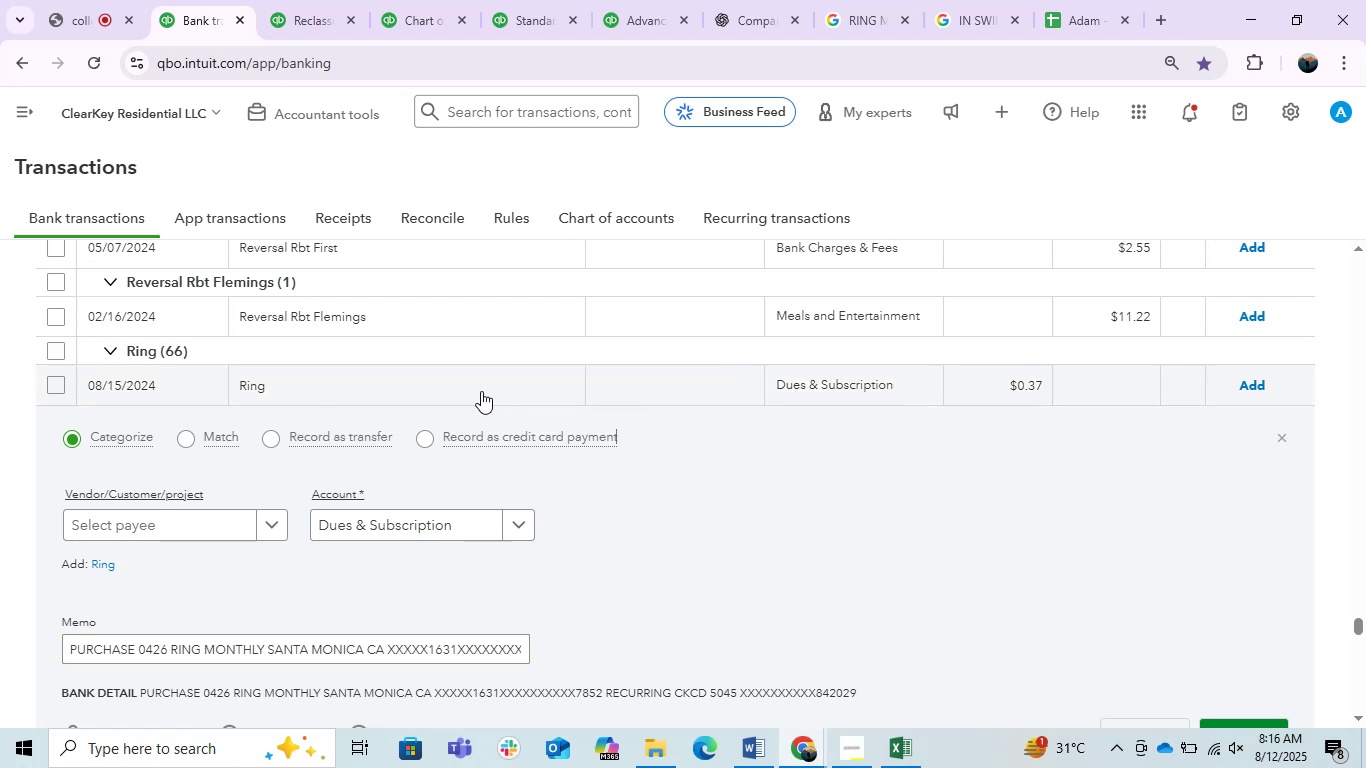 
left_click([493, 395])
 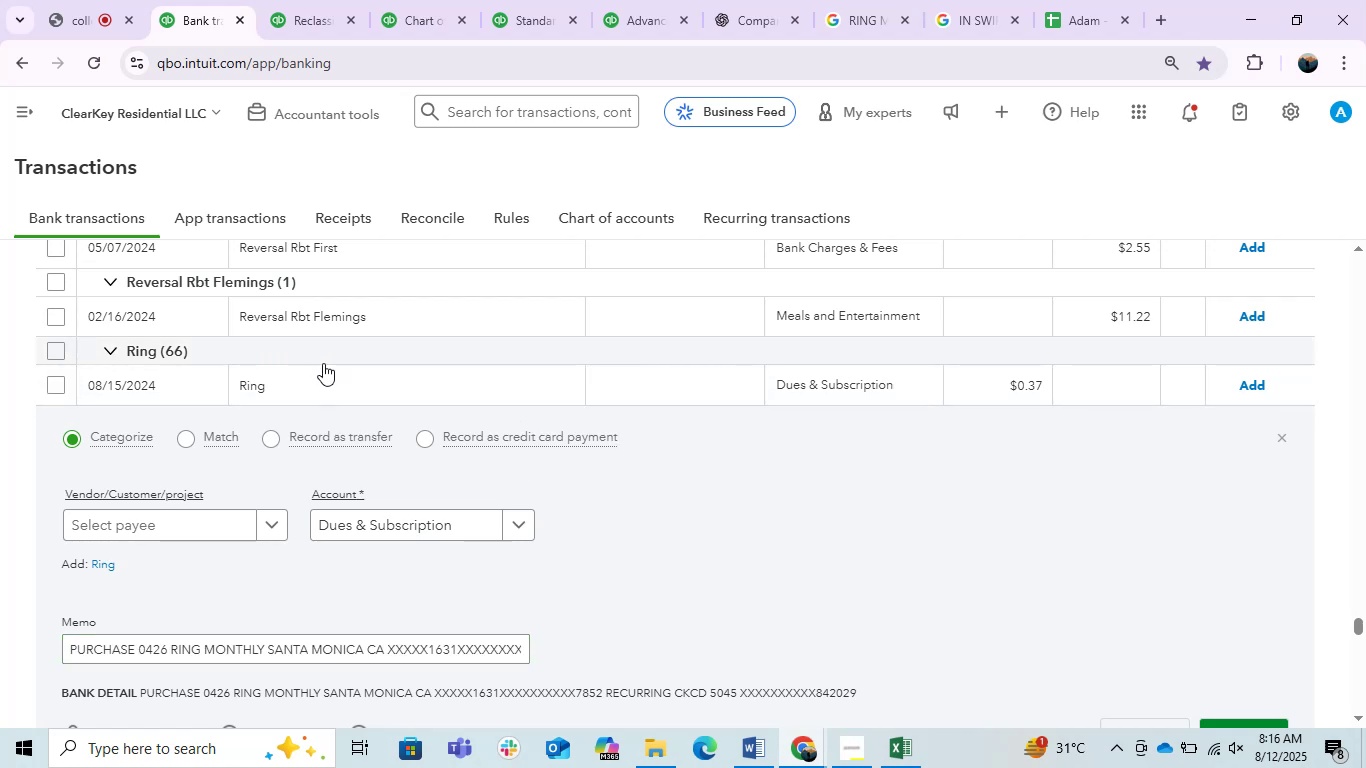 
left_click([333, 375])
 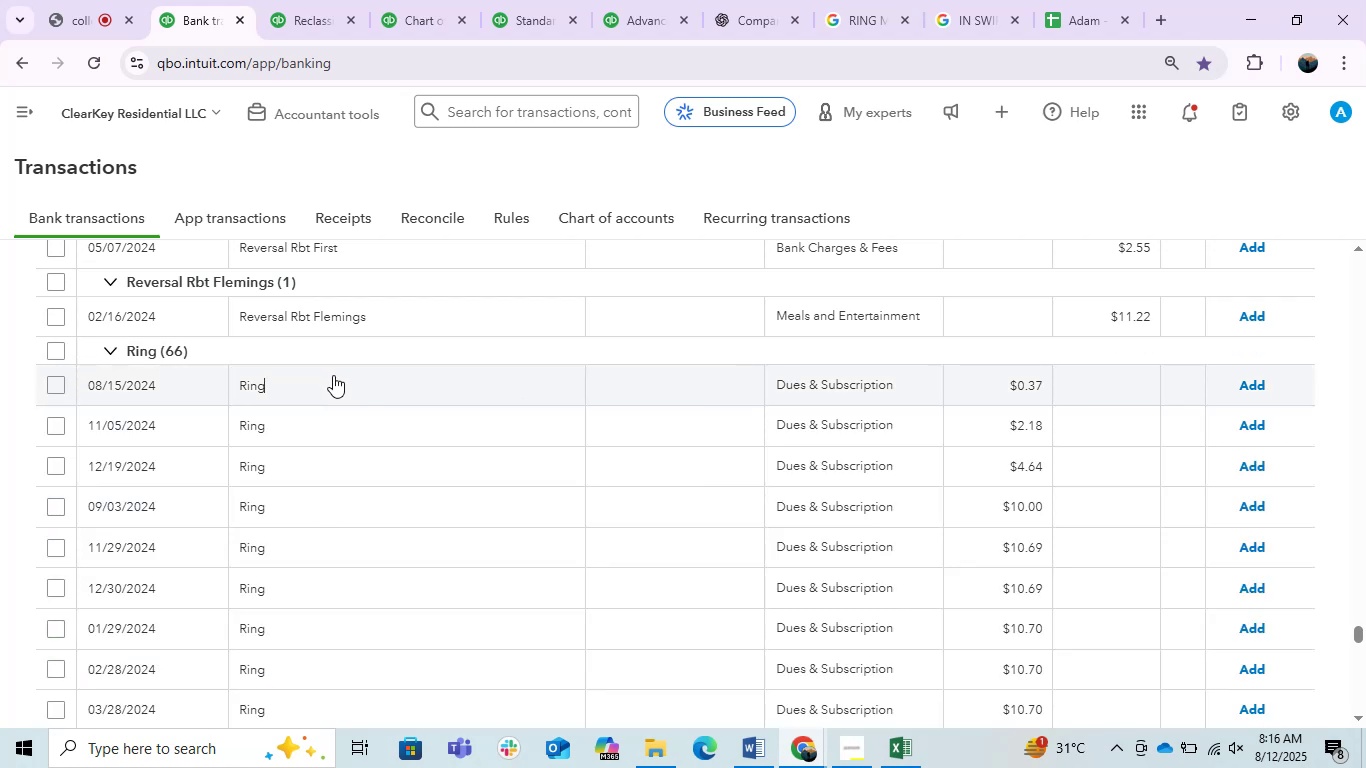 
scroll: coordinate [487, 497], scroll_direction: down, amount: 2.0
 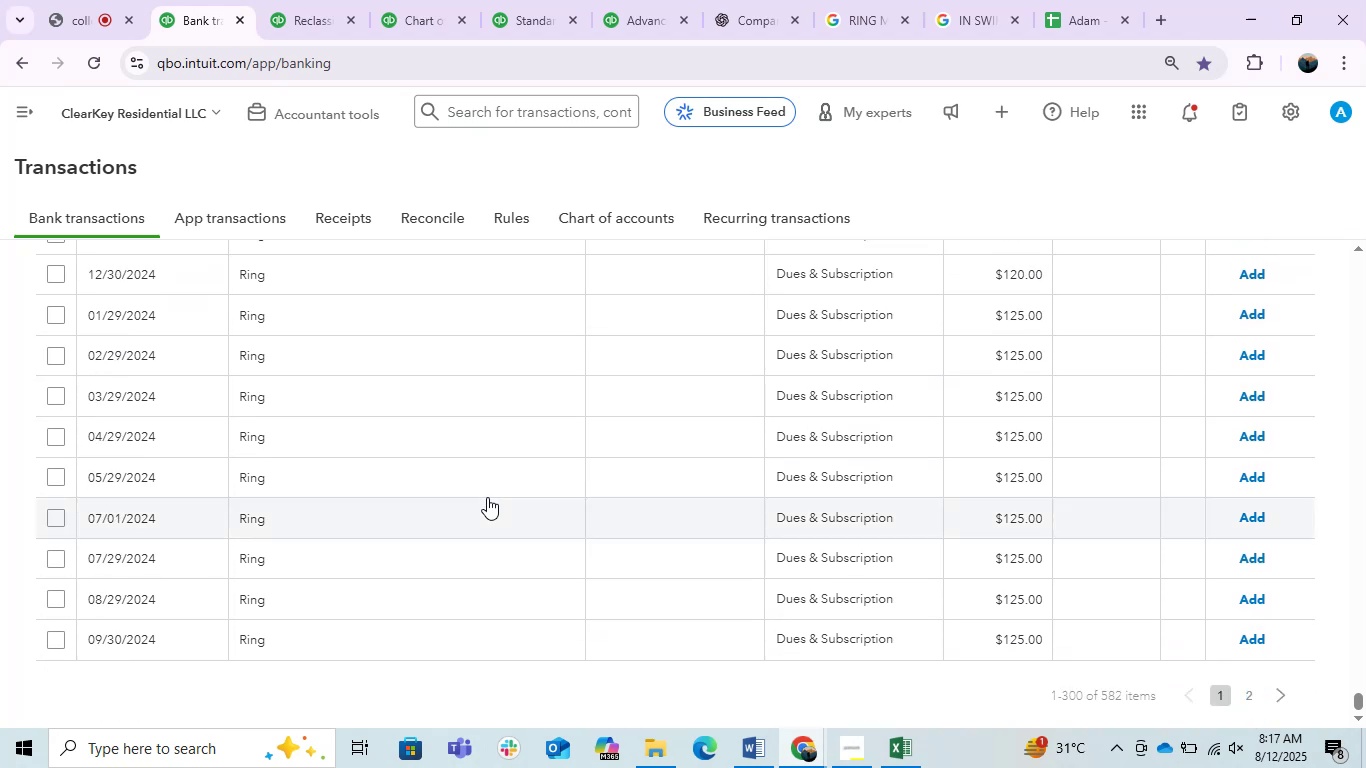 
scroll: coordinate [487, 497], scroll_direction: up, amount: 3.0
 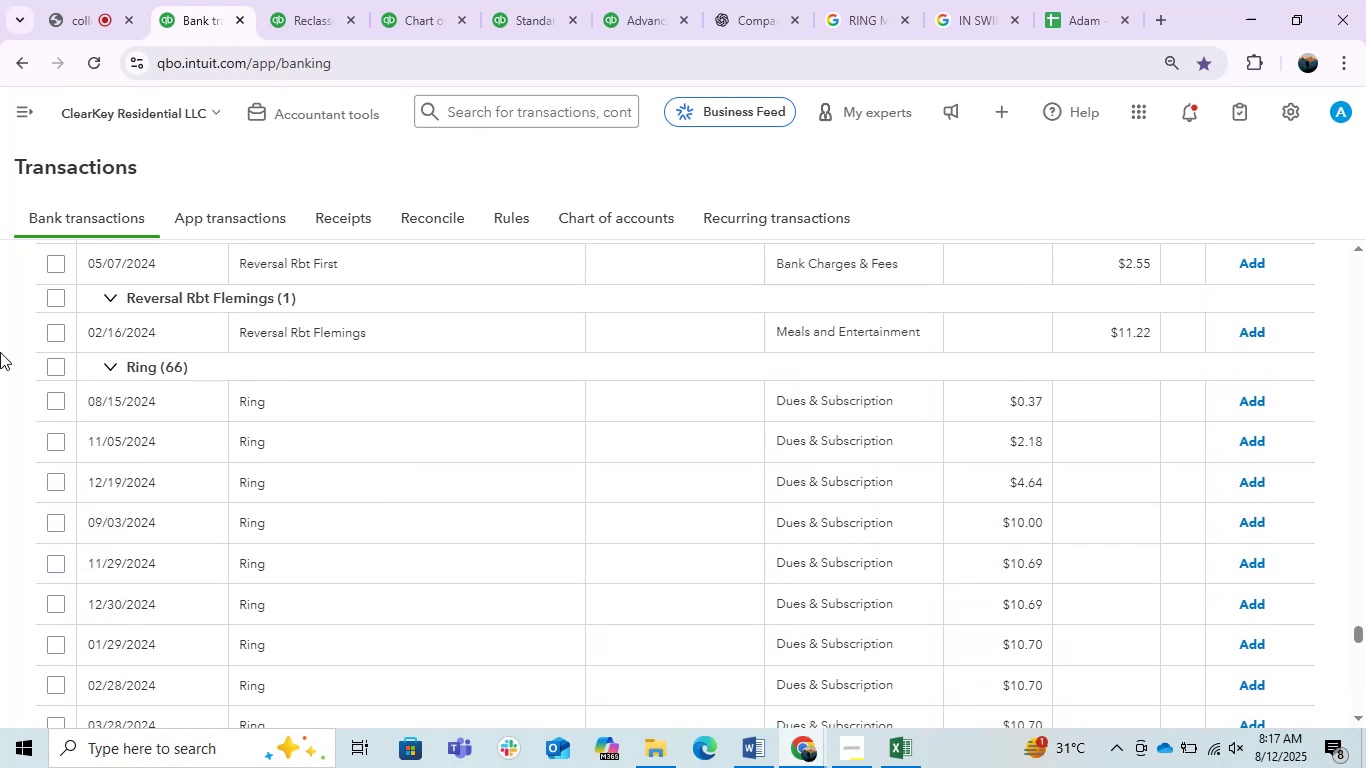 
left_click([56, 361])
 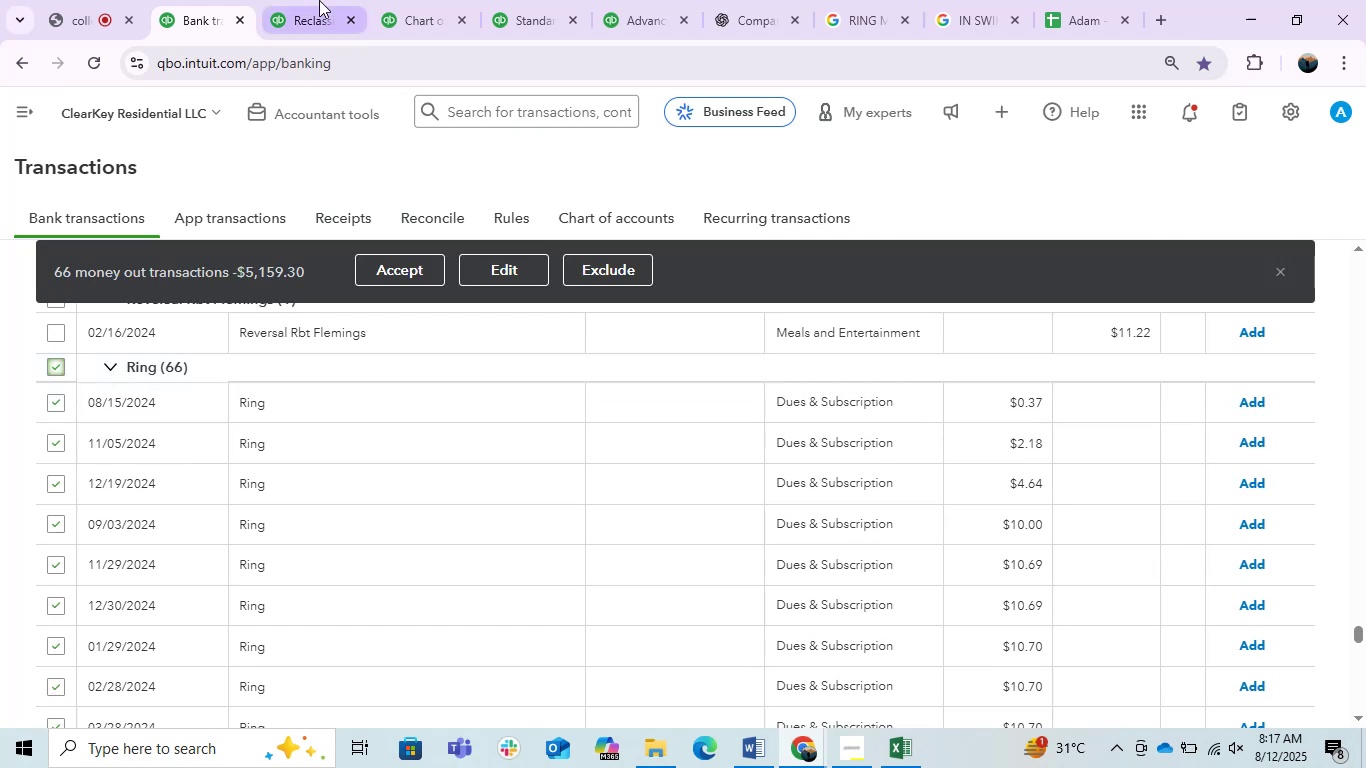 
left_click([424, 0])
 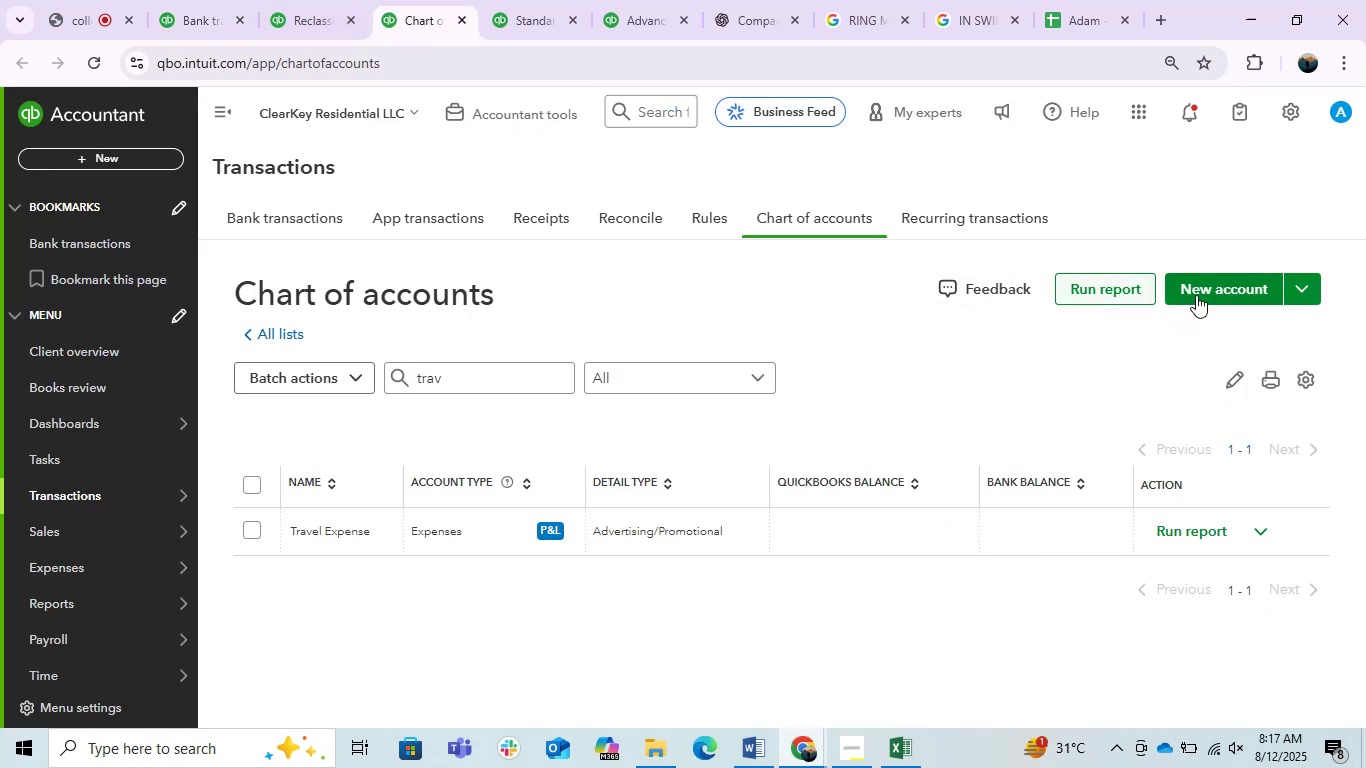 
left_click([1196, 295])
 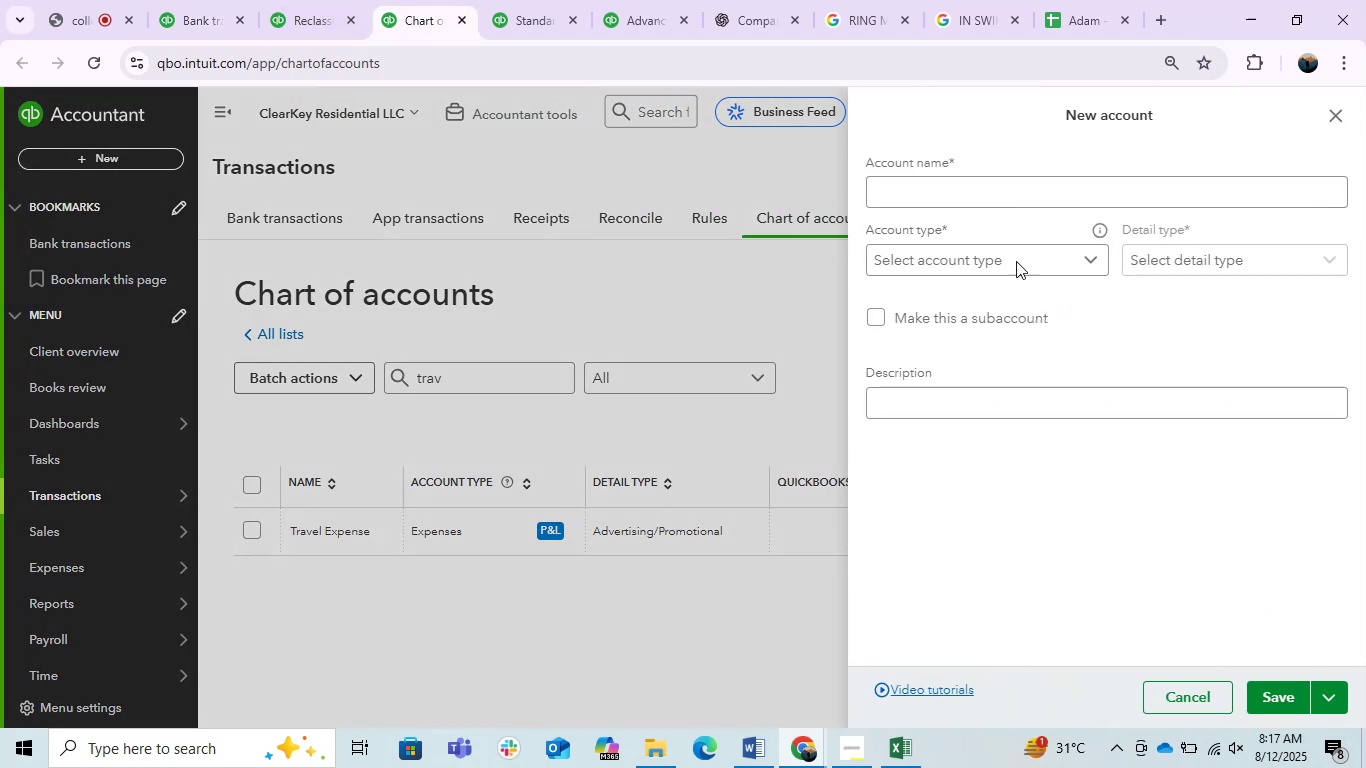 
left_click([918, 189])
 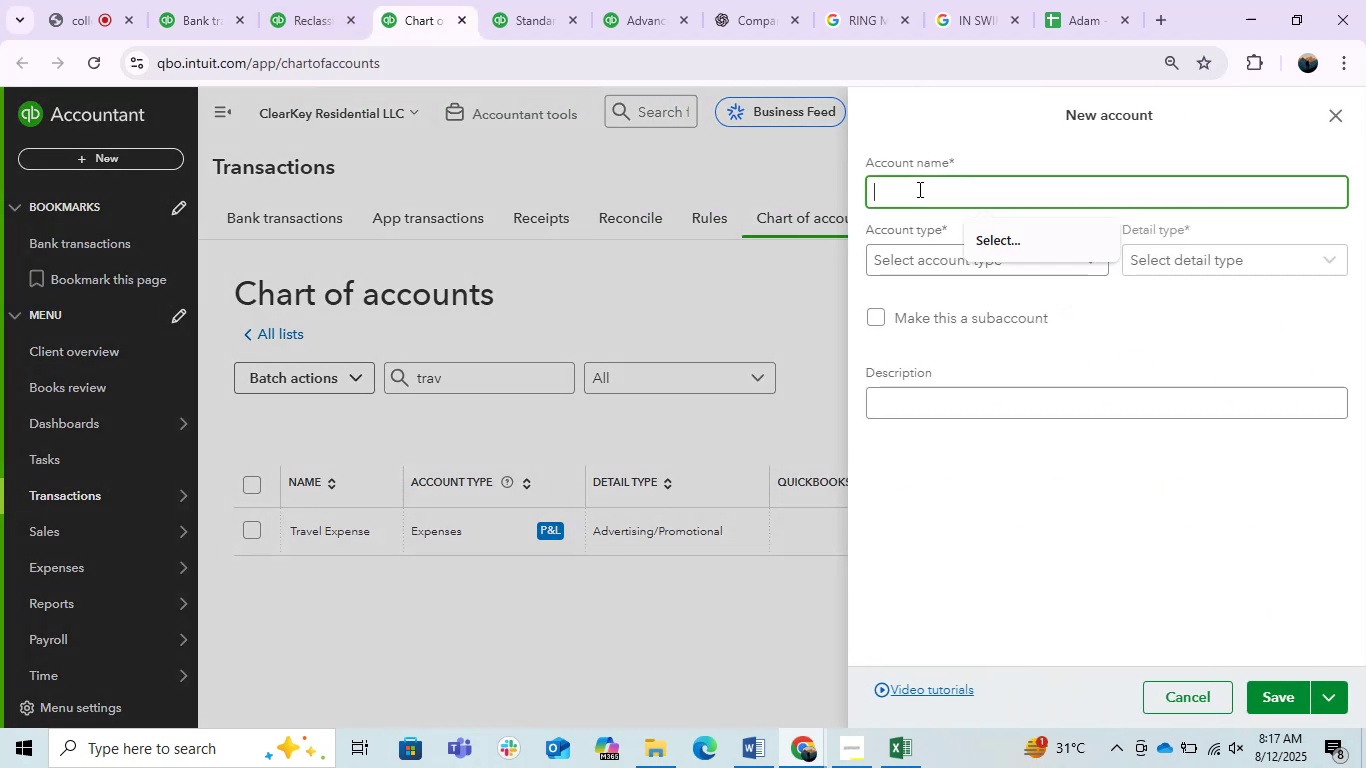 
type(Ring)
 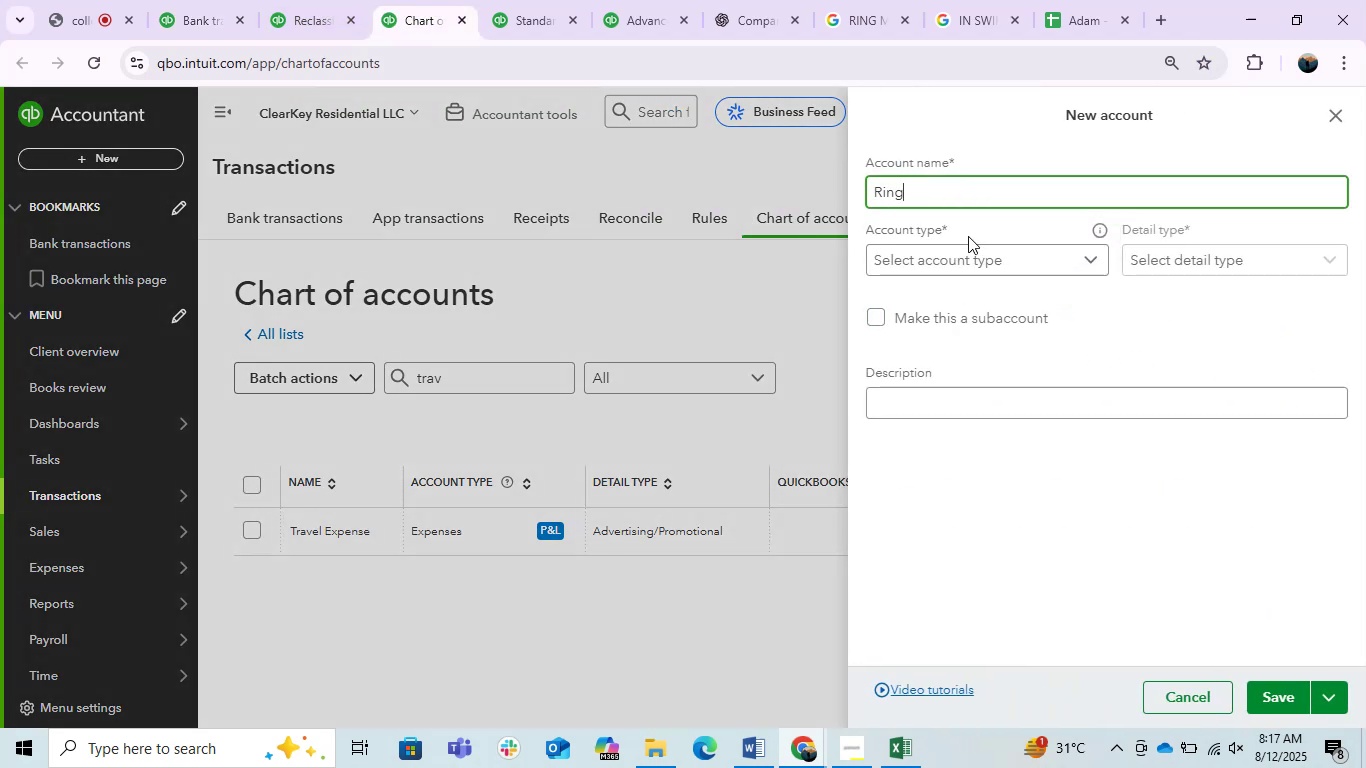 
left_click([964, 258])
 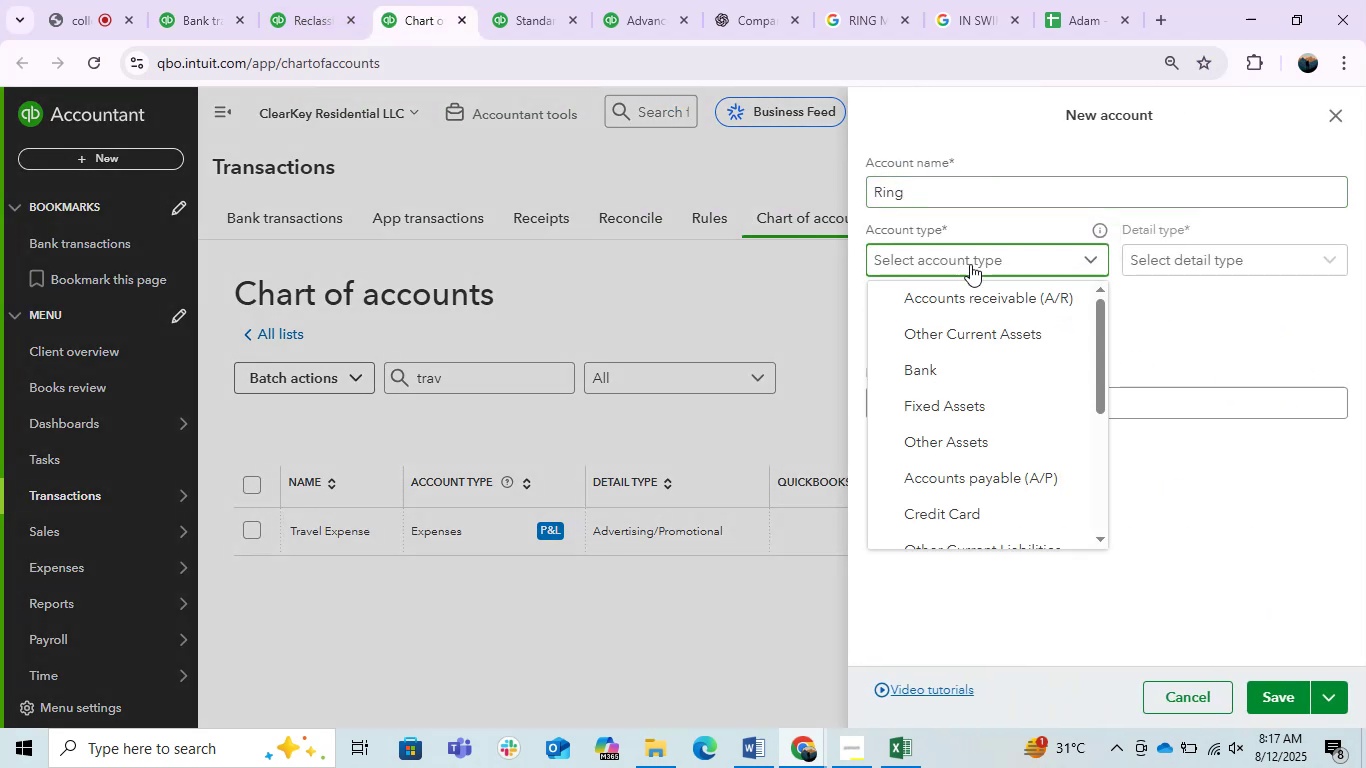 
scroll: coordinate [1067, 395], scroll_direction: down, amount: 7.0
 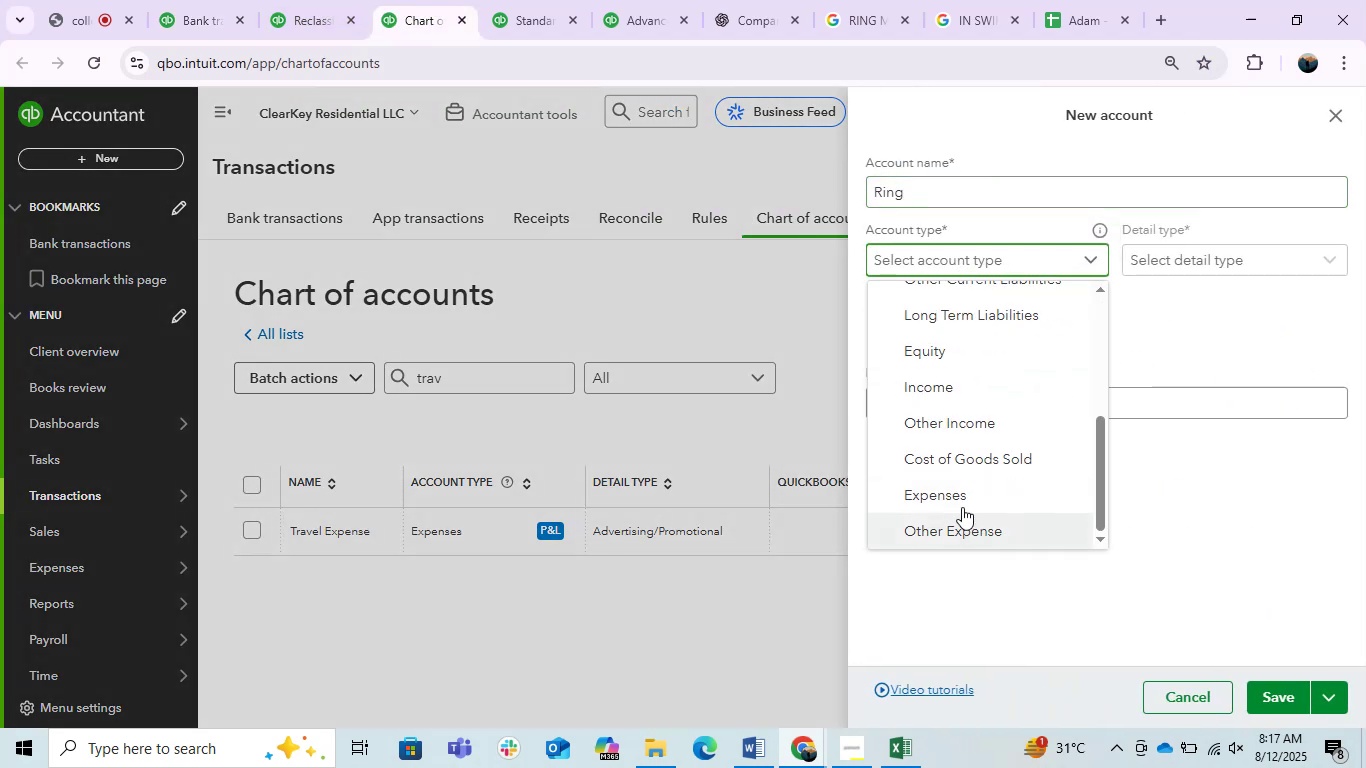 
left_click([957, 497])
 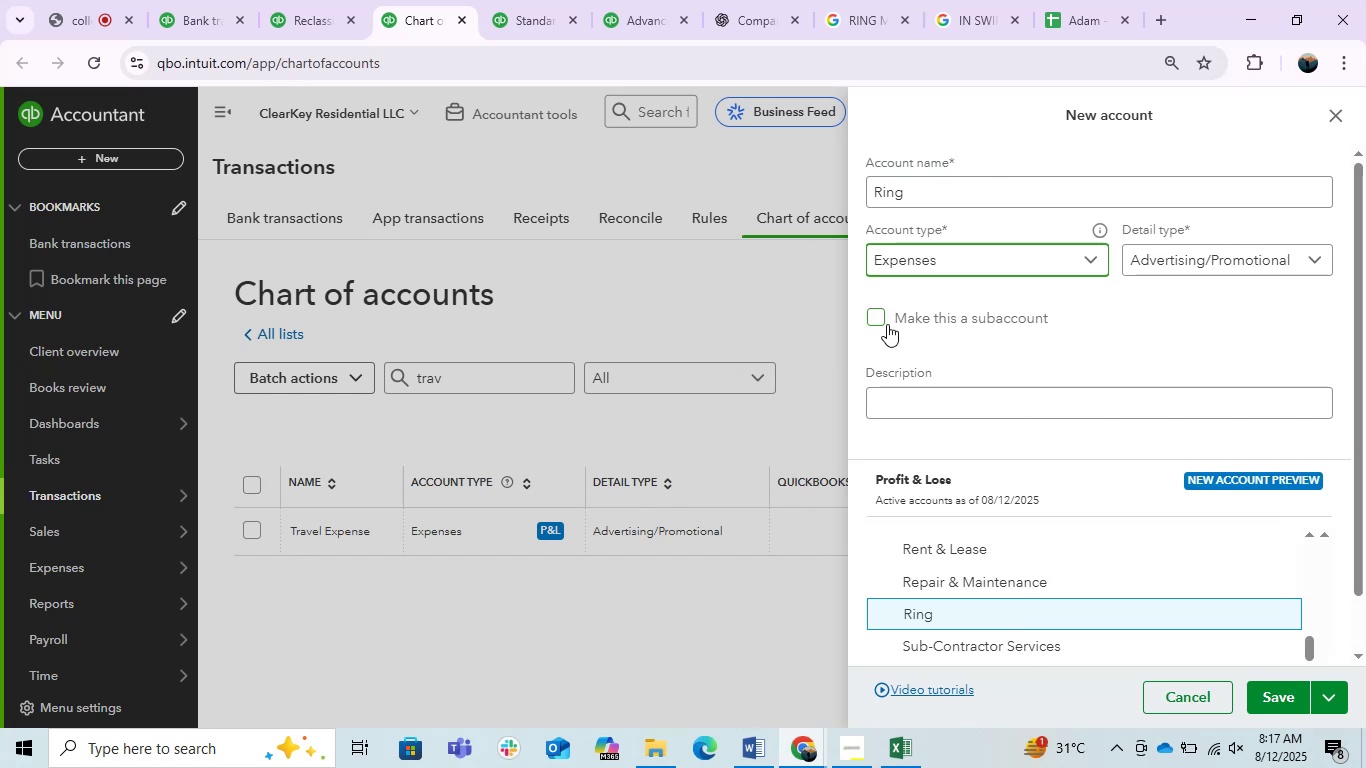 
left_click([886, 323])
 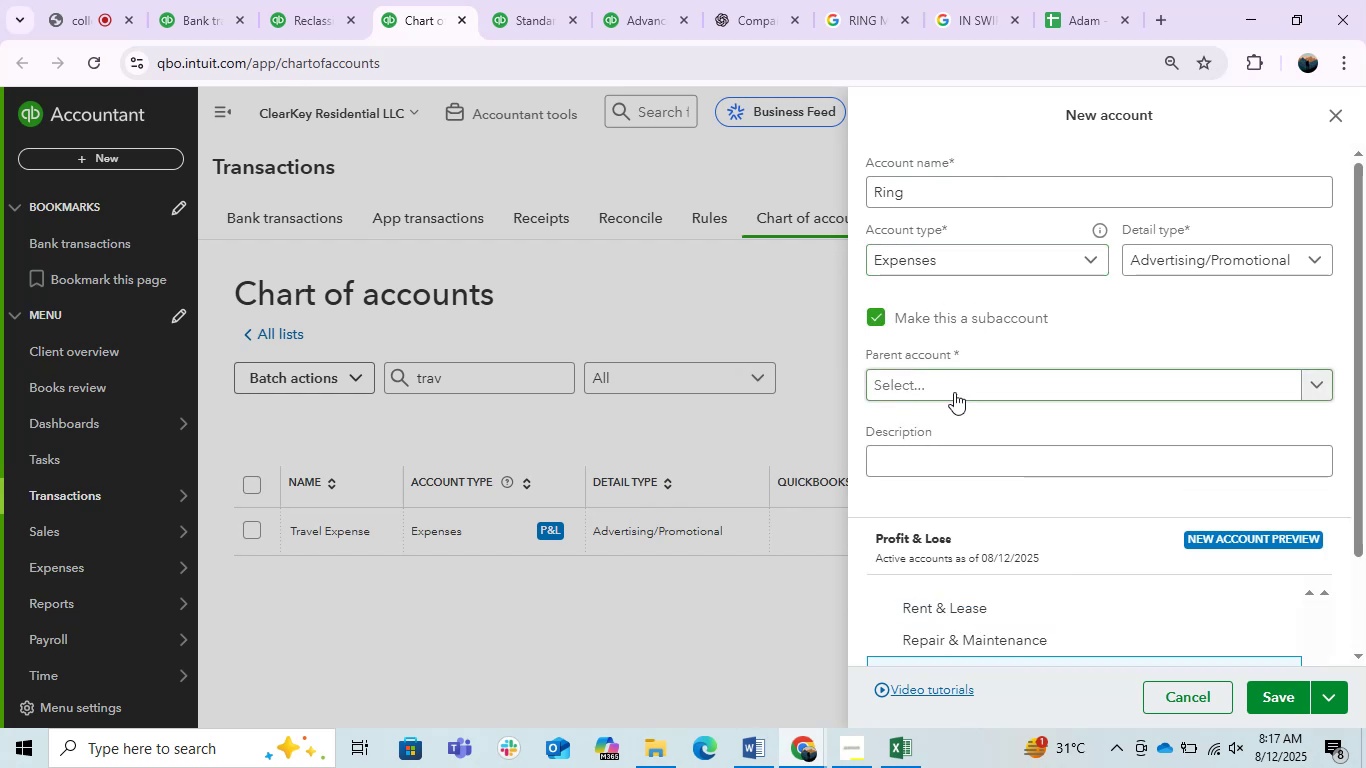 
left_click([957, 399])
 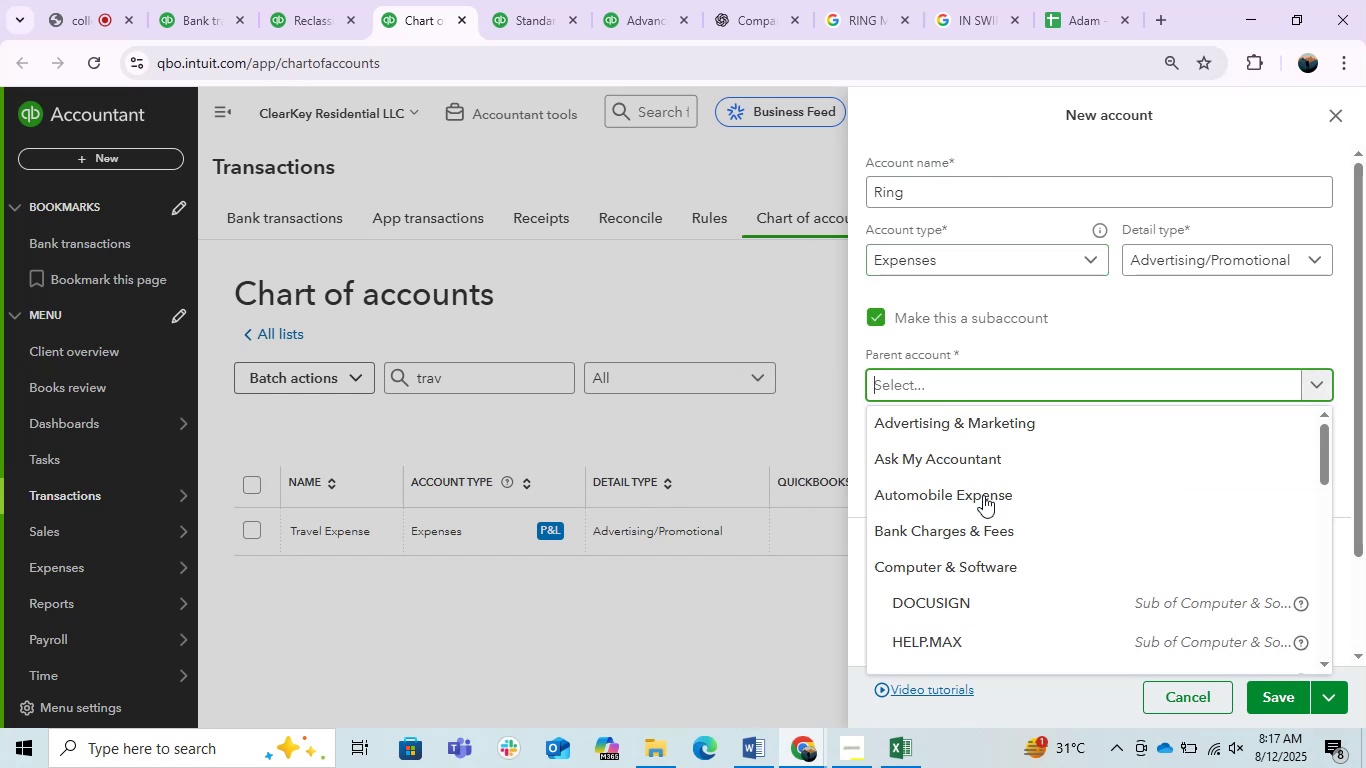 
left_click([988, 568])
 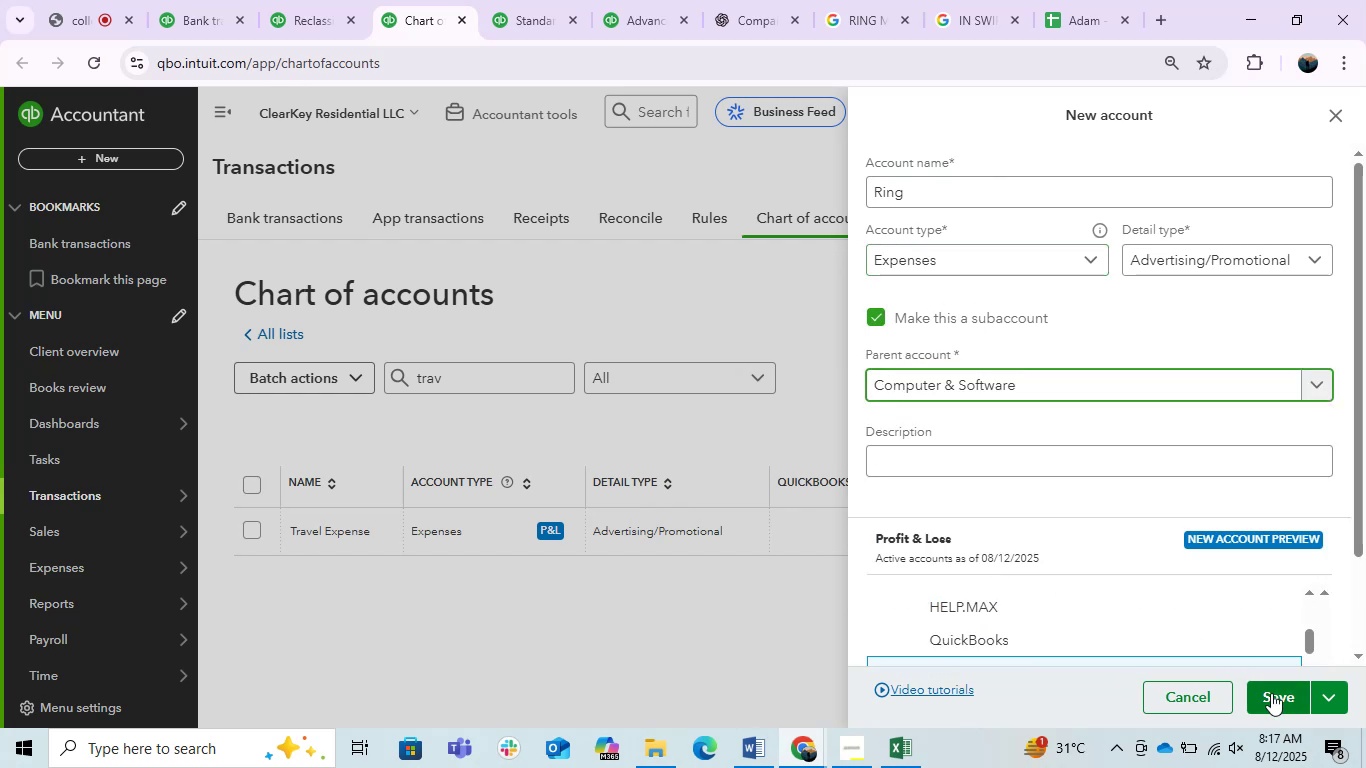 
left_click([1271, 693])
 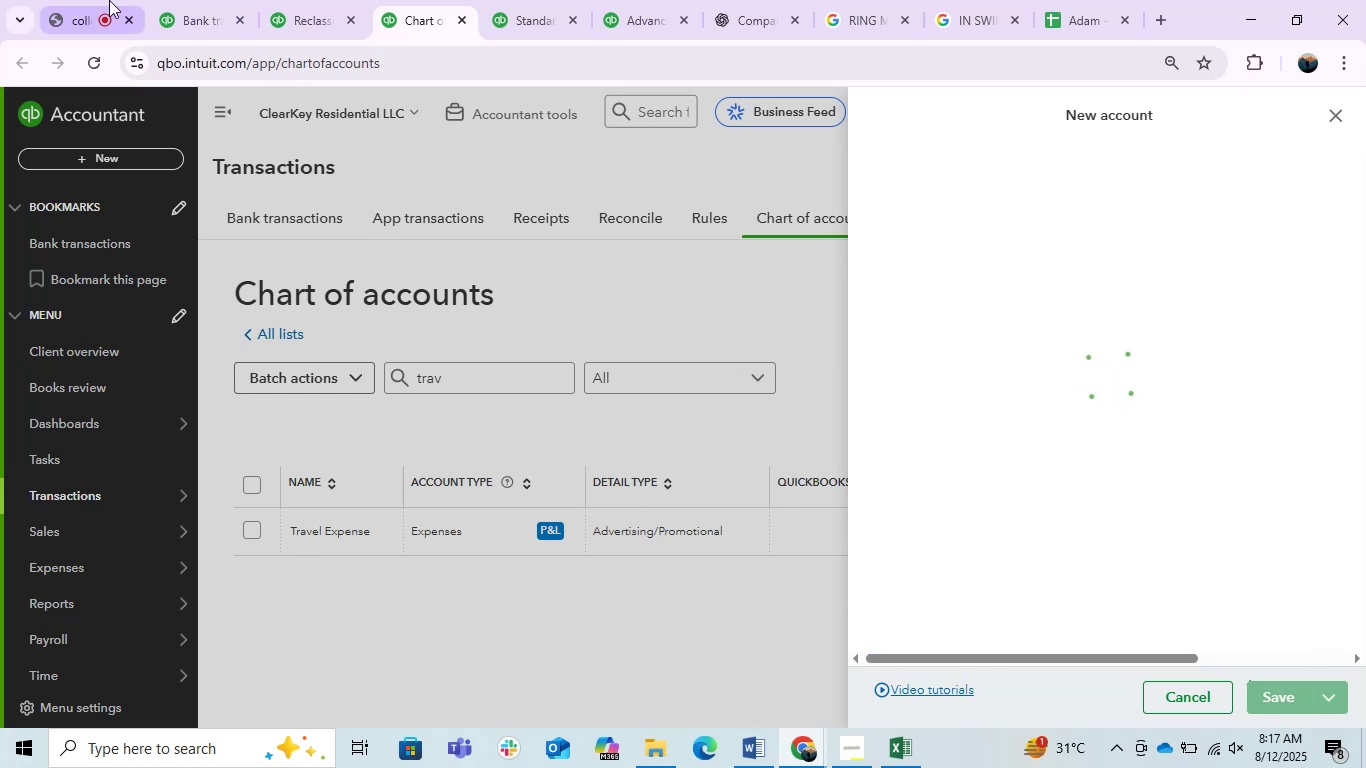 
left_click([193, 1])
 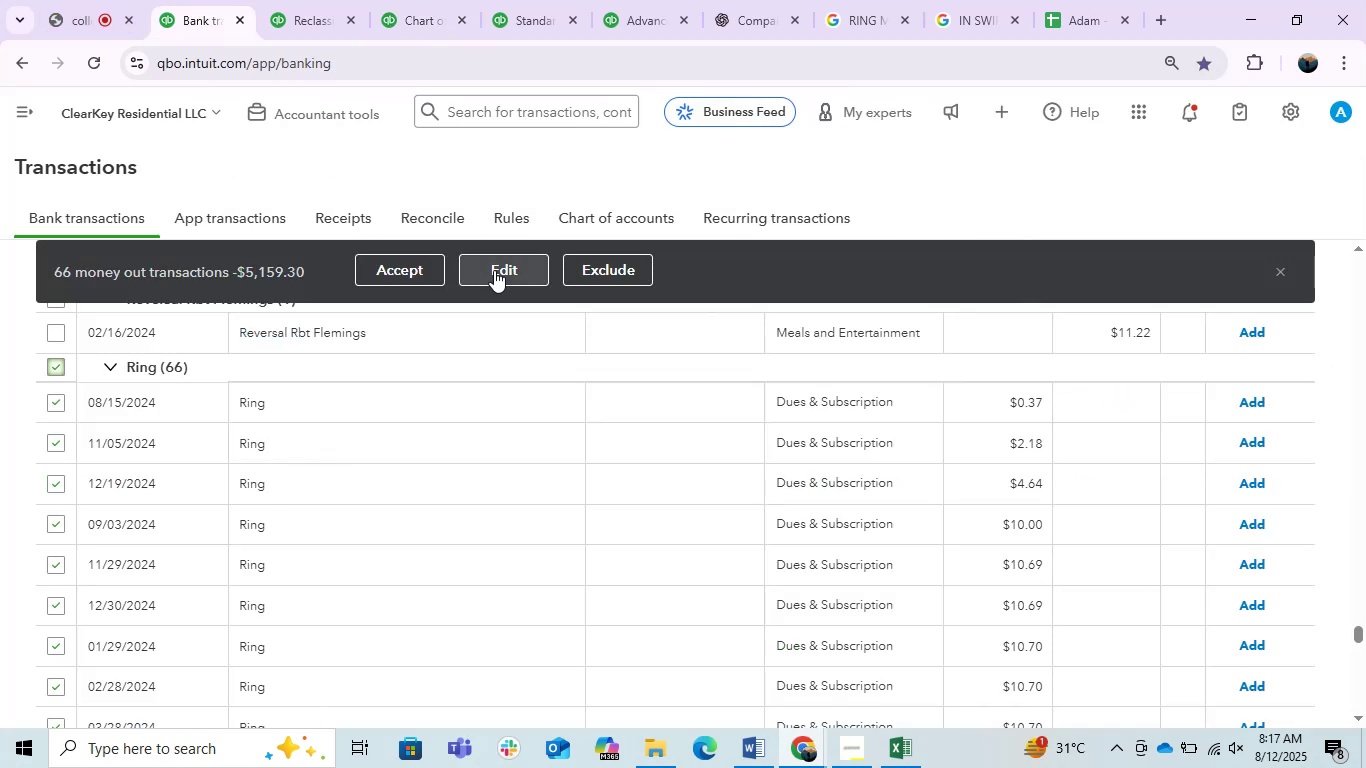 
left_click([494, 270])
 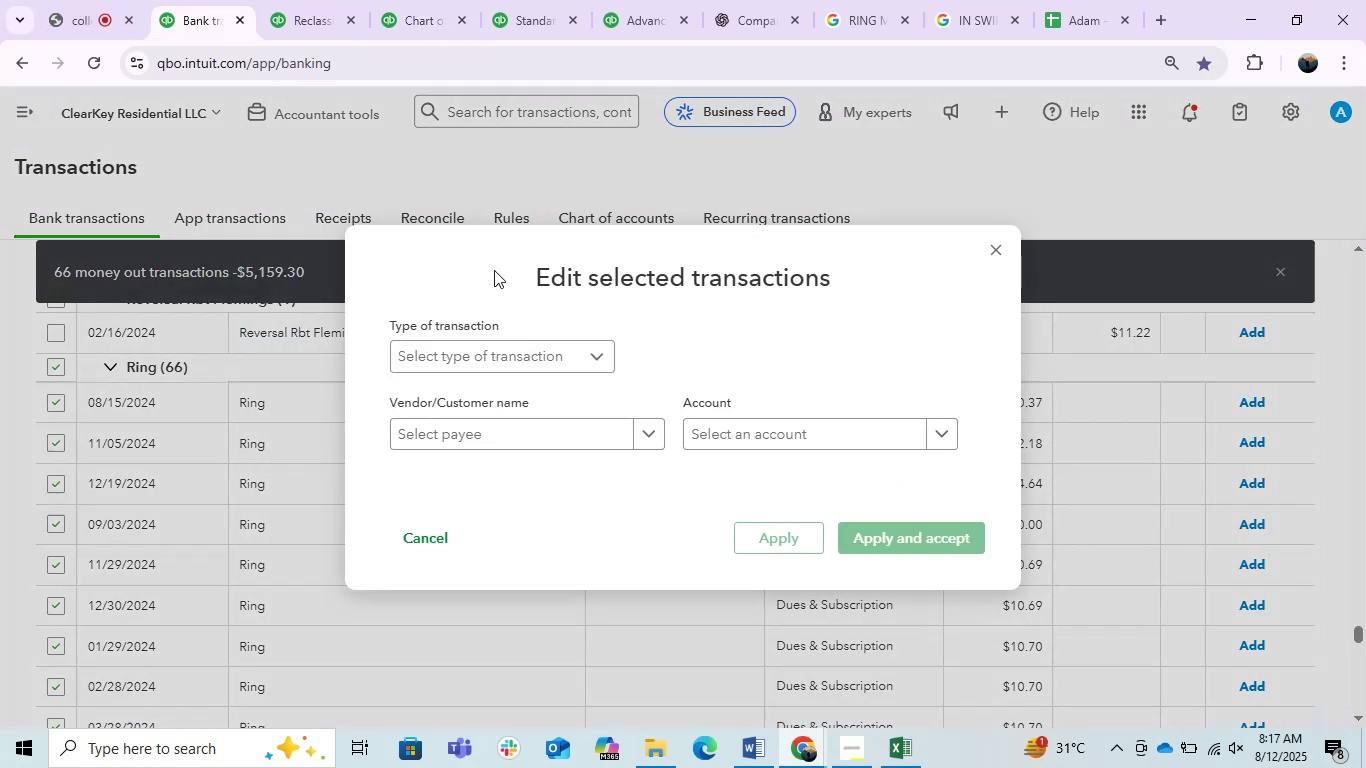 
left_click([456, 432])
 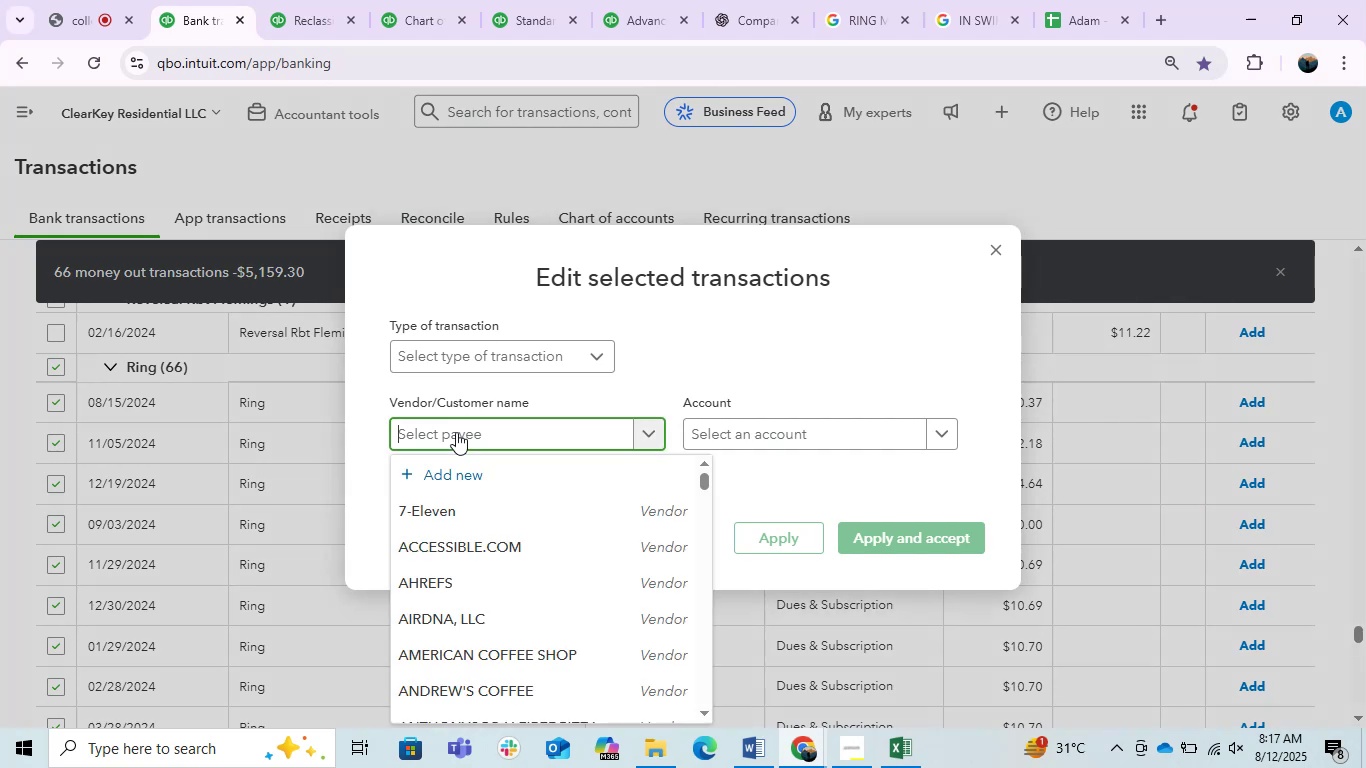 
type(Ring)
 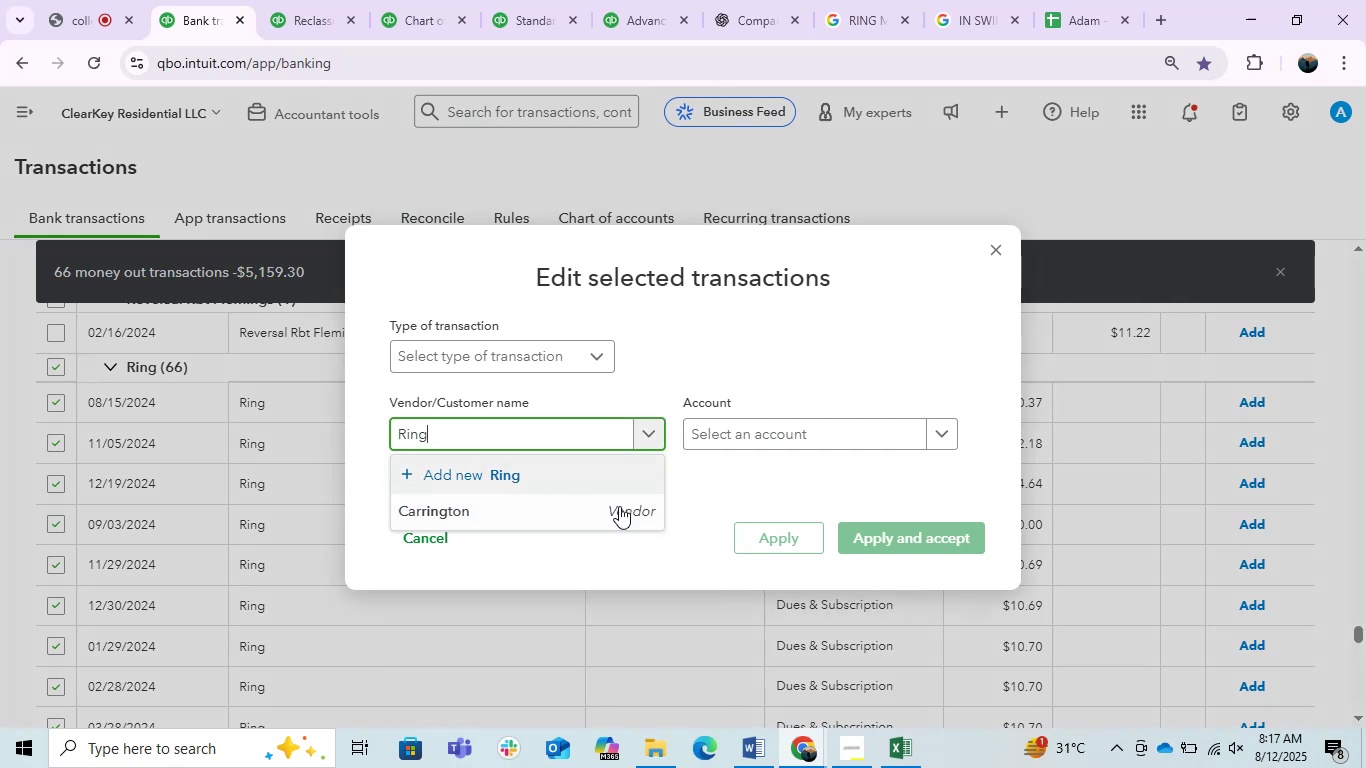 
left_click([513, 474])
 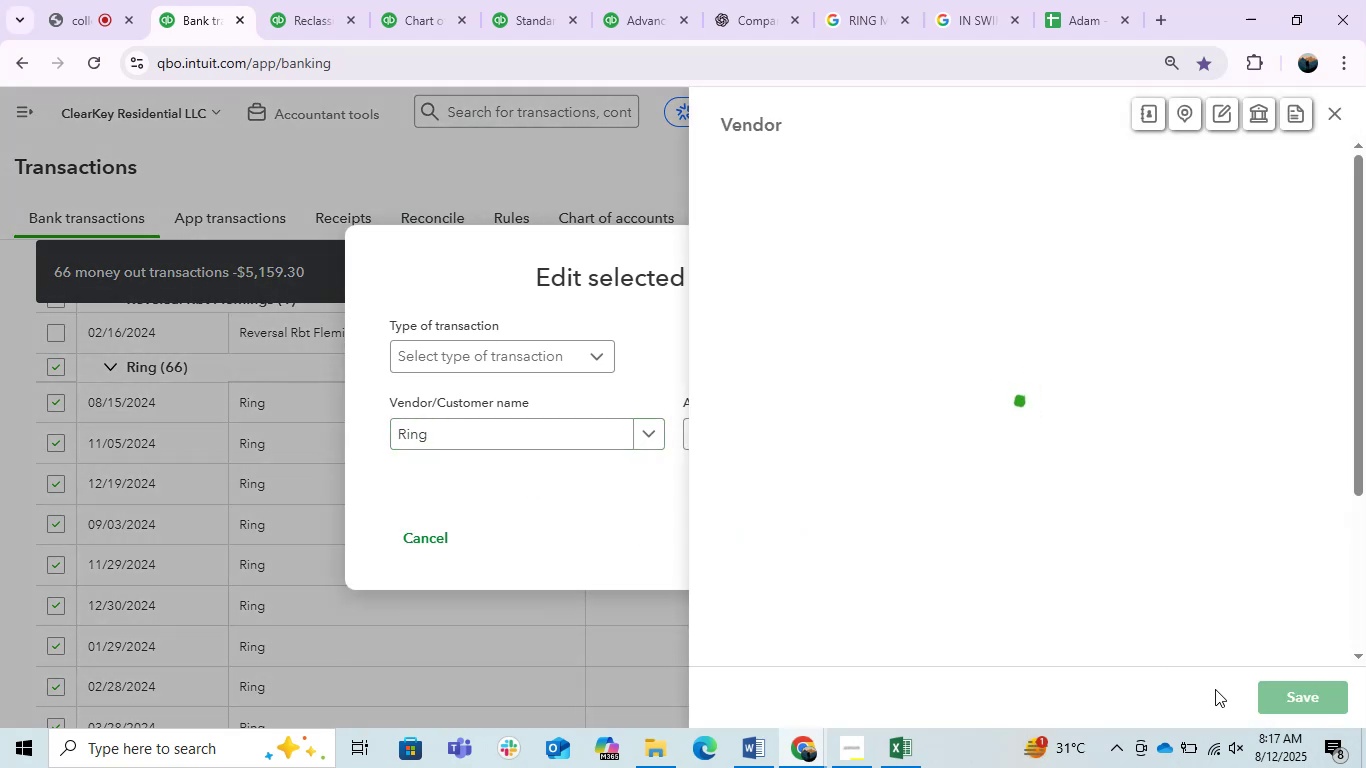 
wait(5.39)
 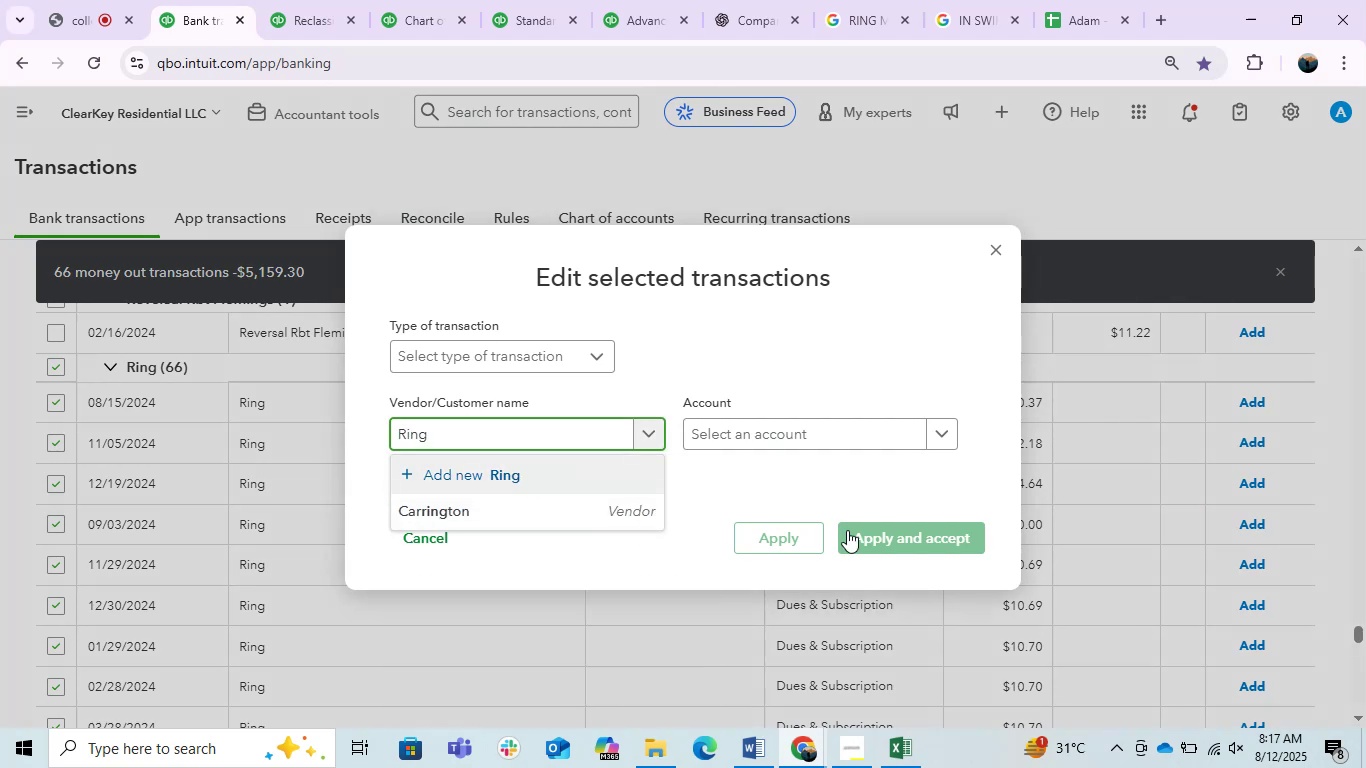 
left_click([1282, 707])
 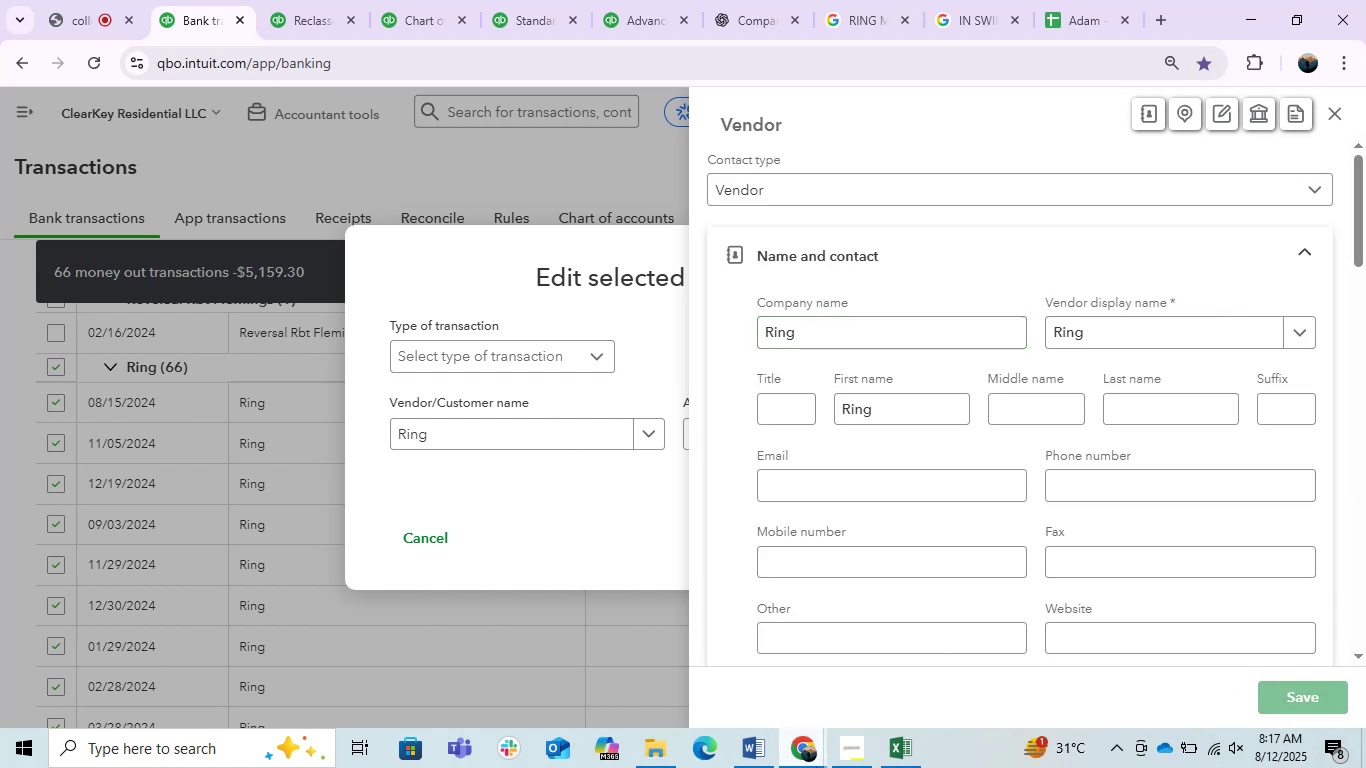 
left_click([760, 760])
 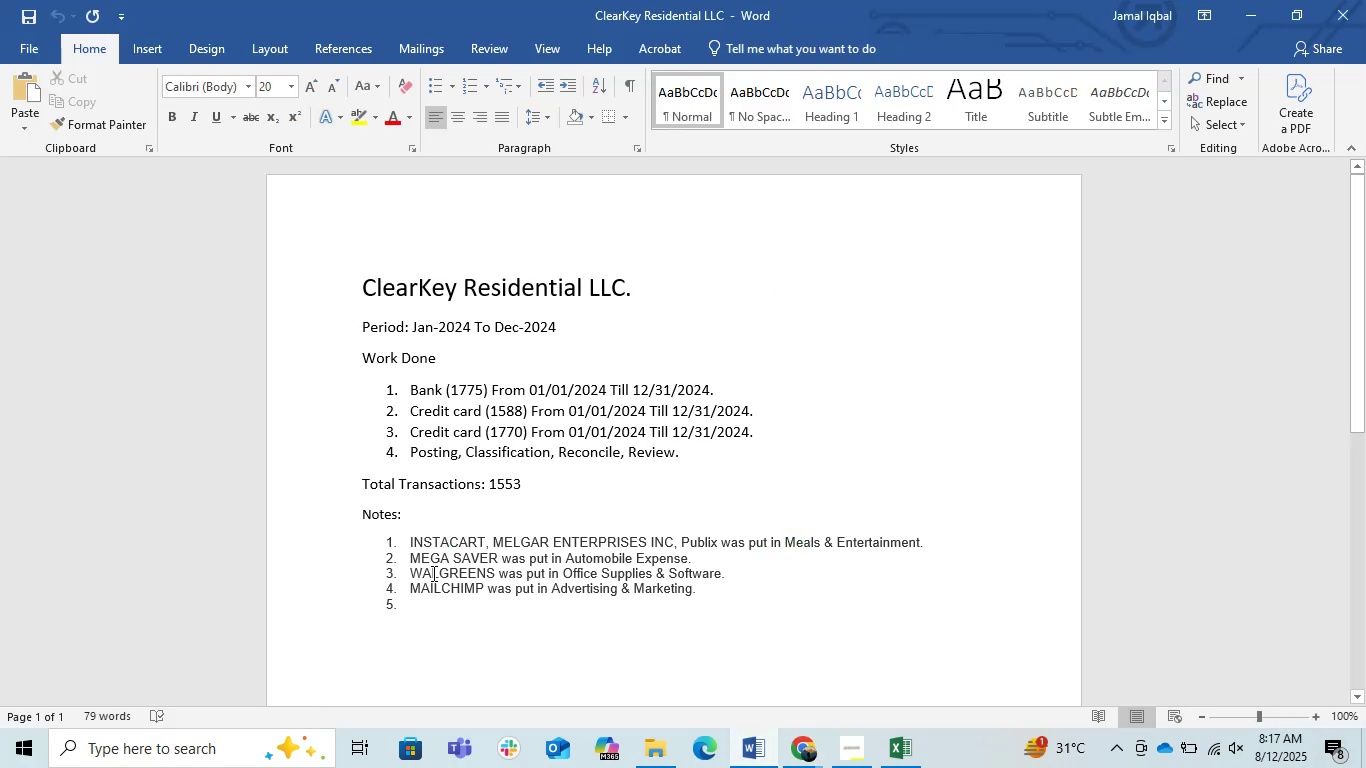 
left_click([414, 573])
 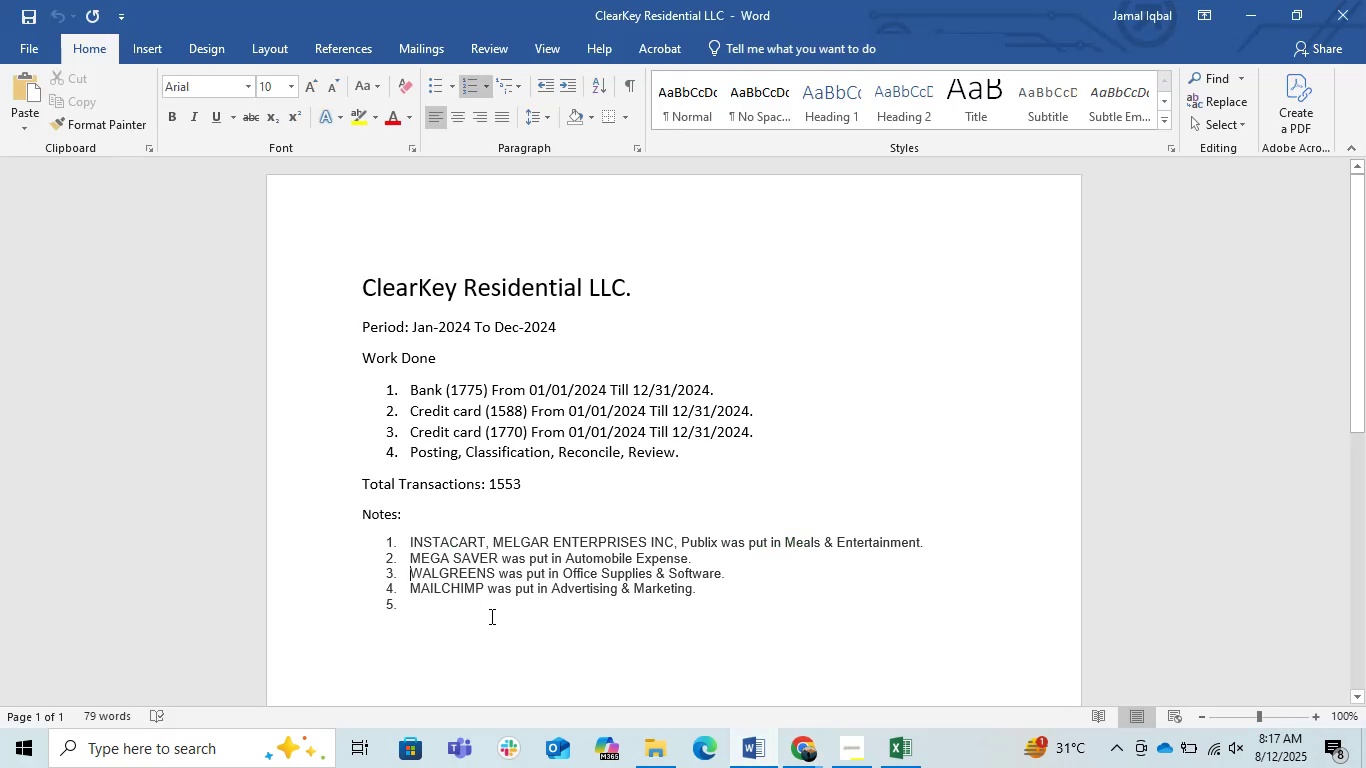 
type(Ring )
 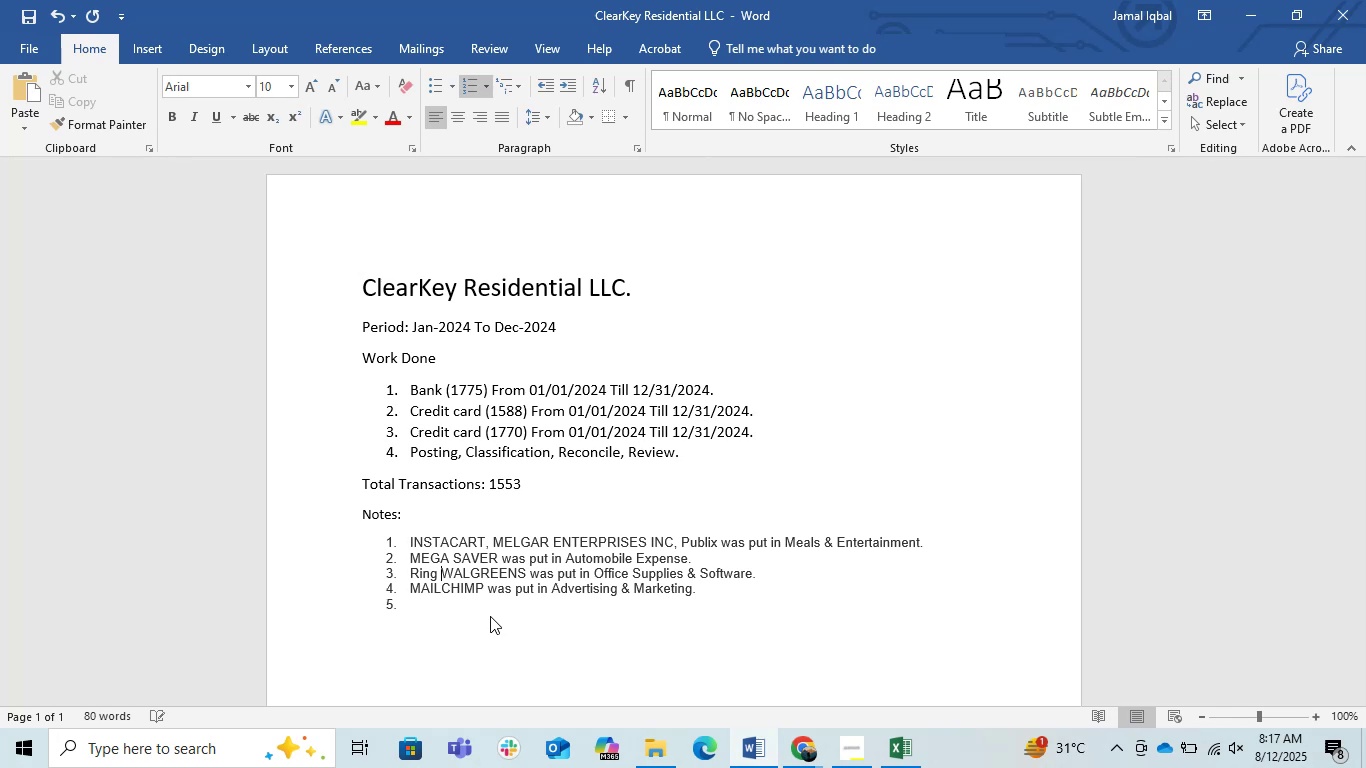 
key(ArrowRight)
 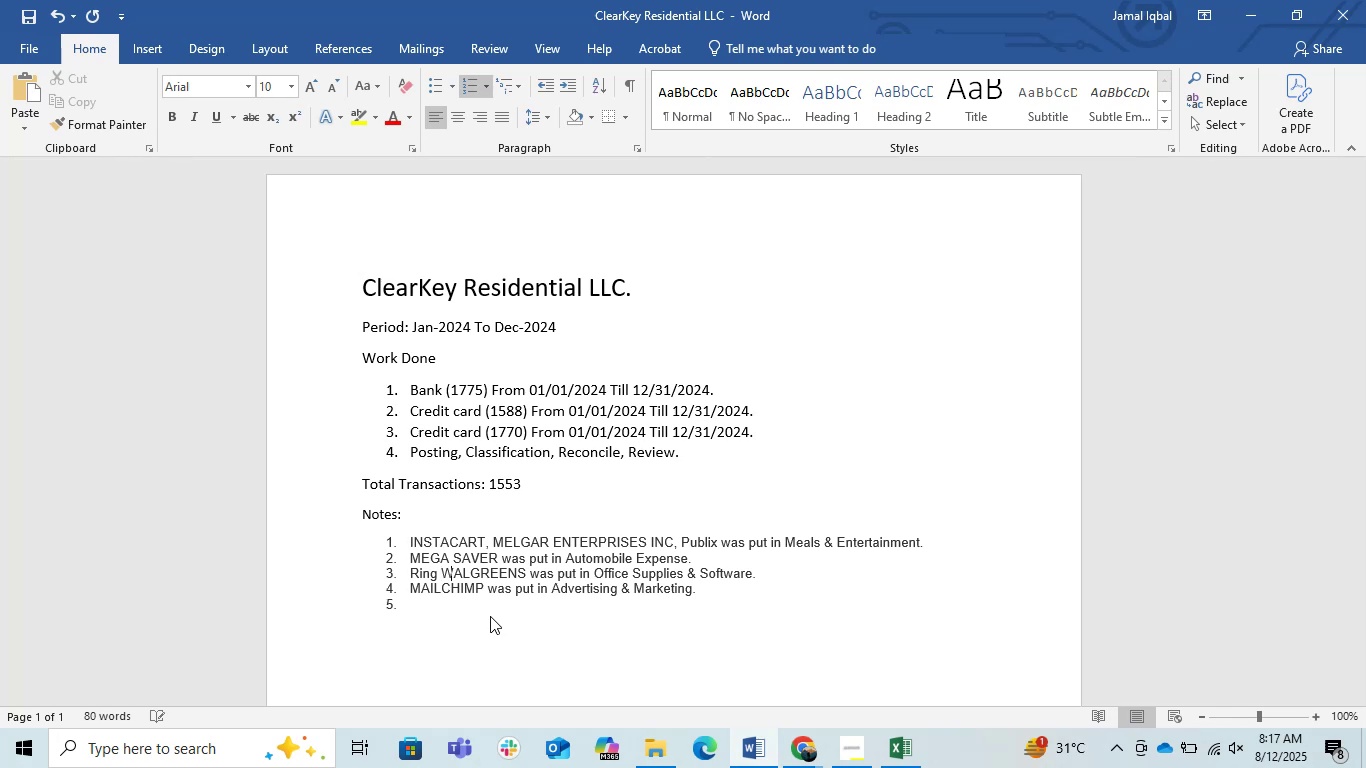 
key(ArrowRight)
 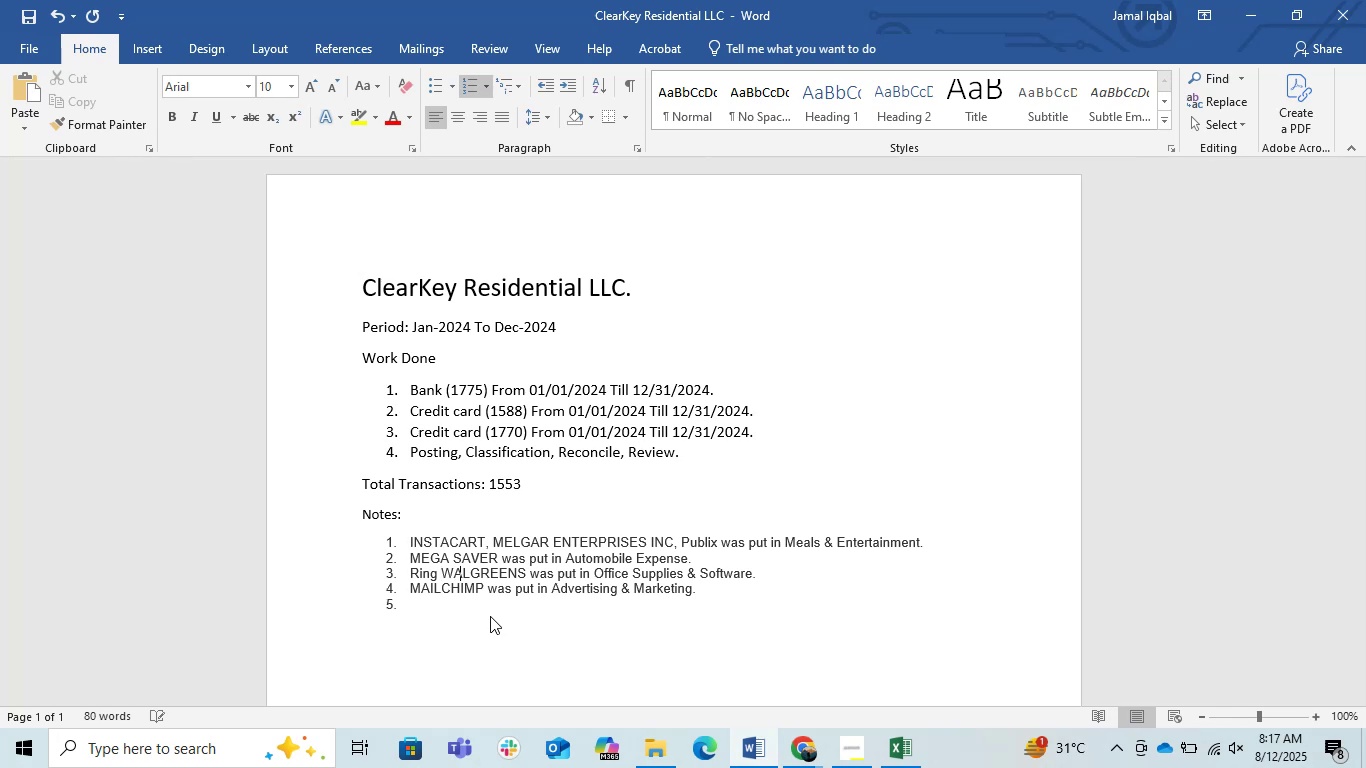 
hold_key(key=ArrowRight, duration=1.5)
 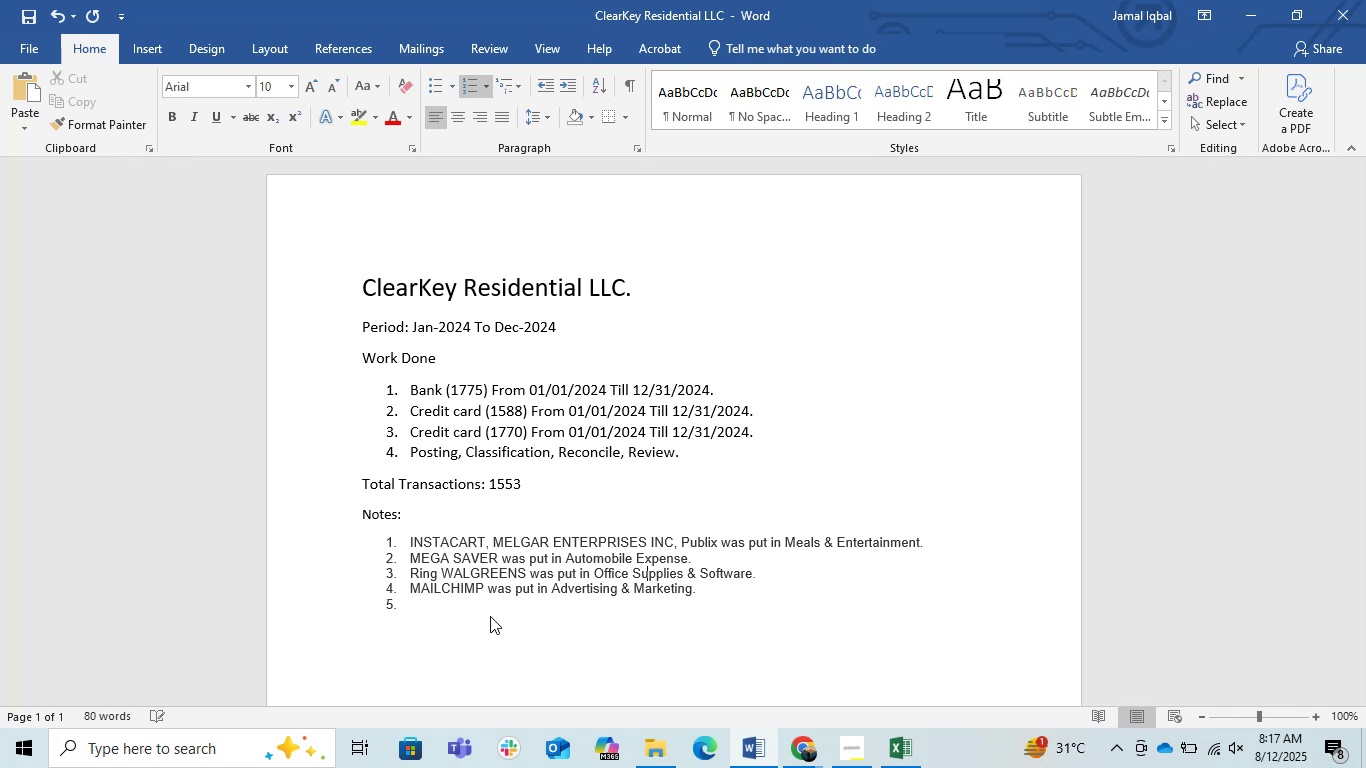 
key(ArrowRight)
 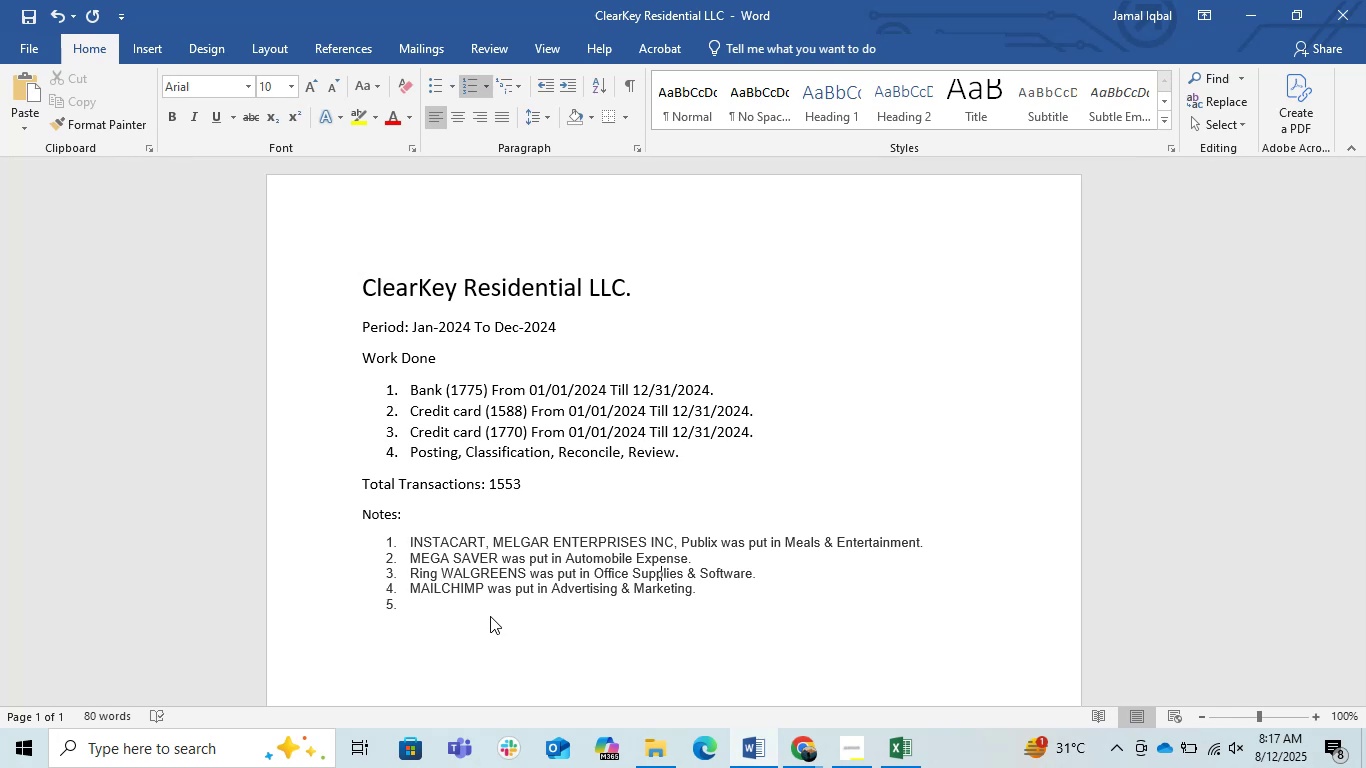 
key(ArrowRight)
 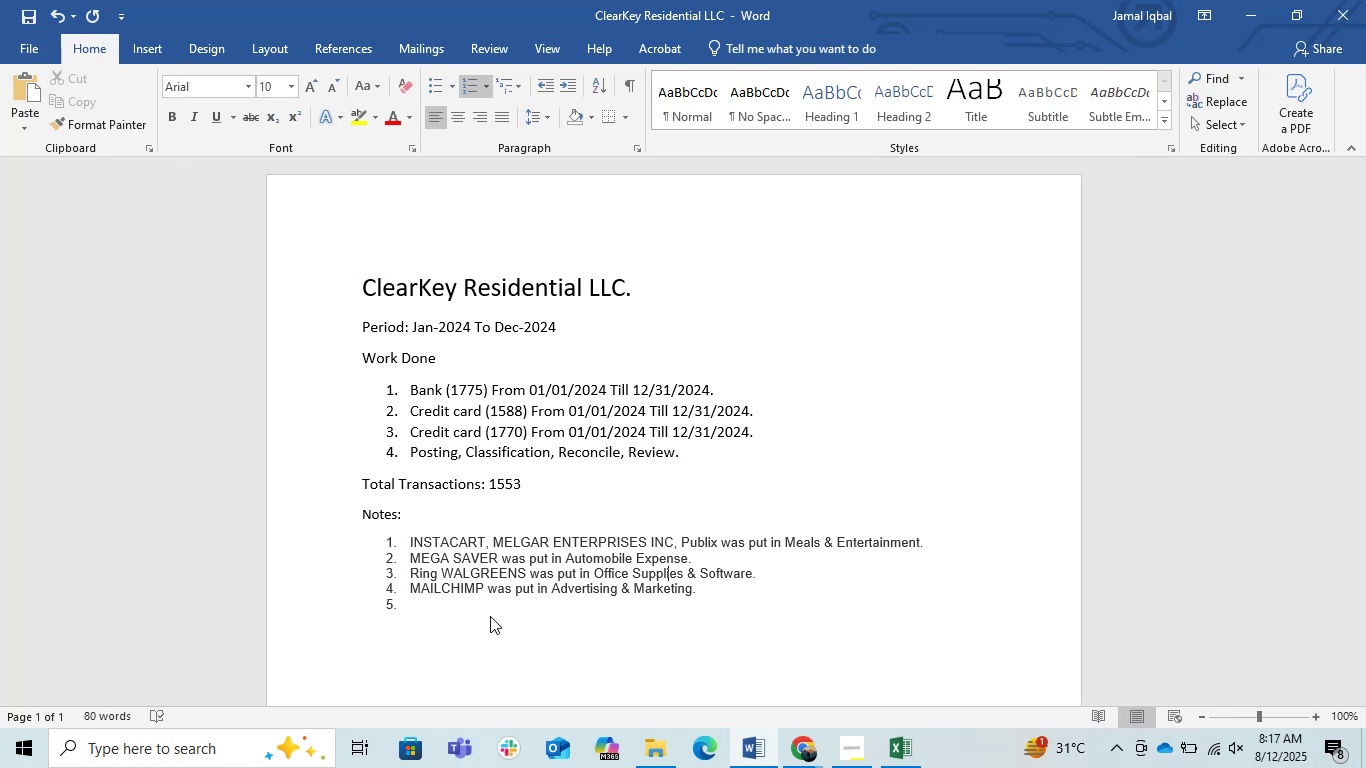 
key(ArrowRight)
 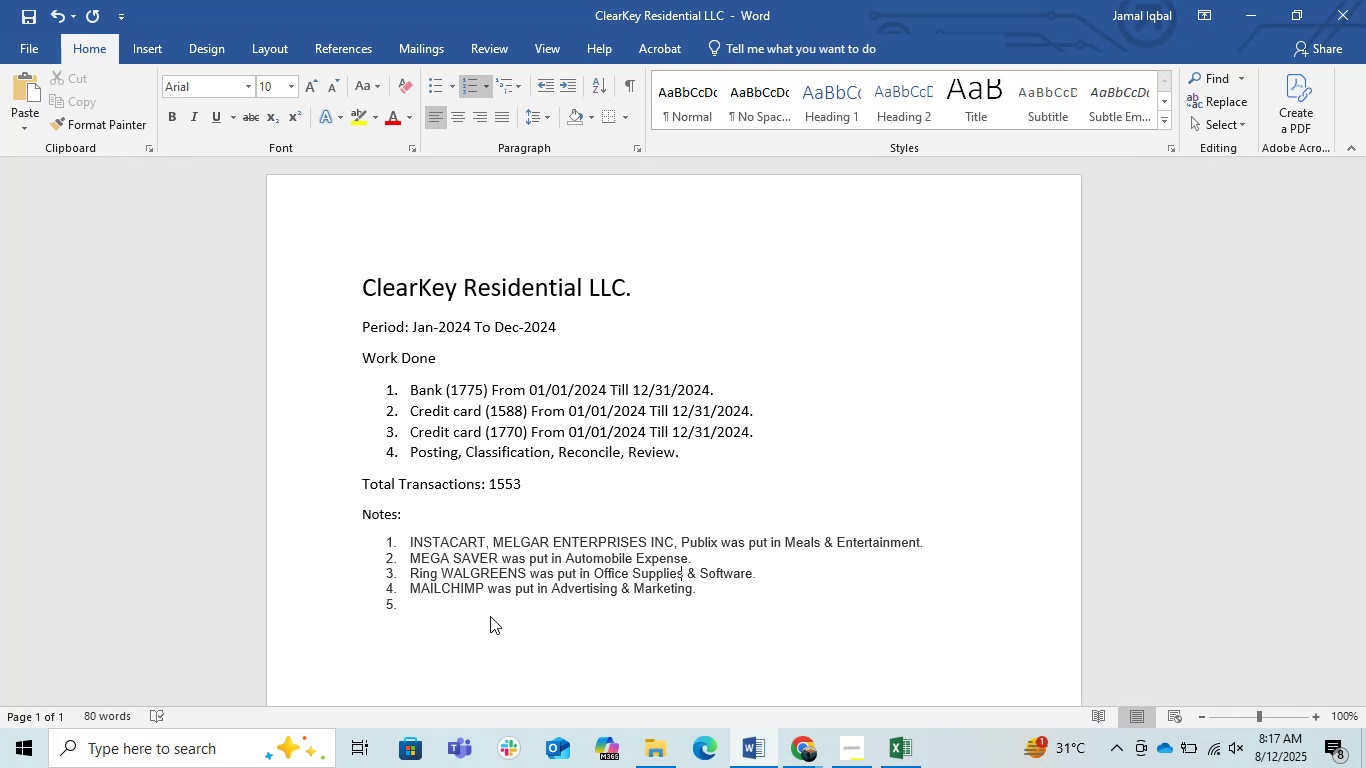 
key(ArrowRight)
 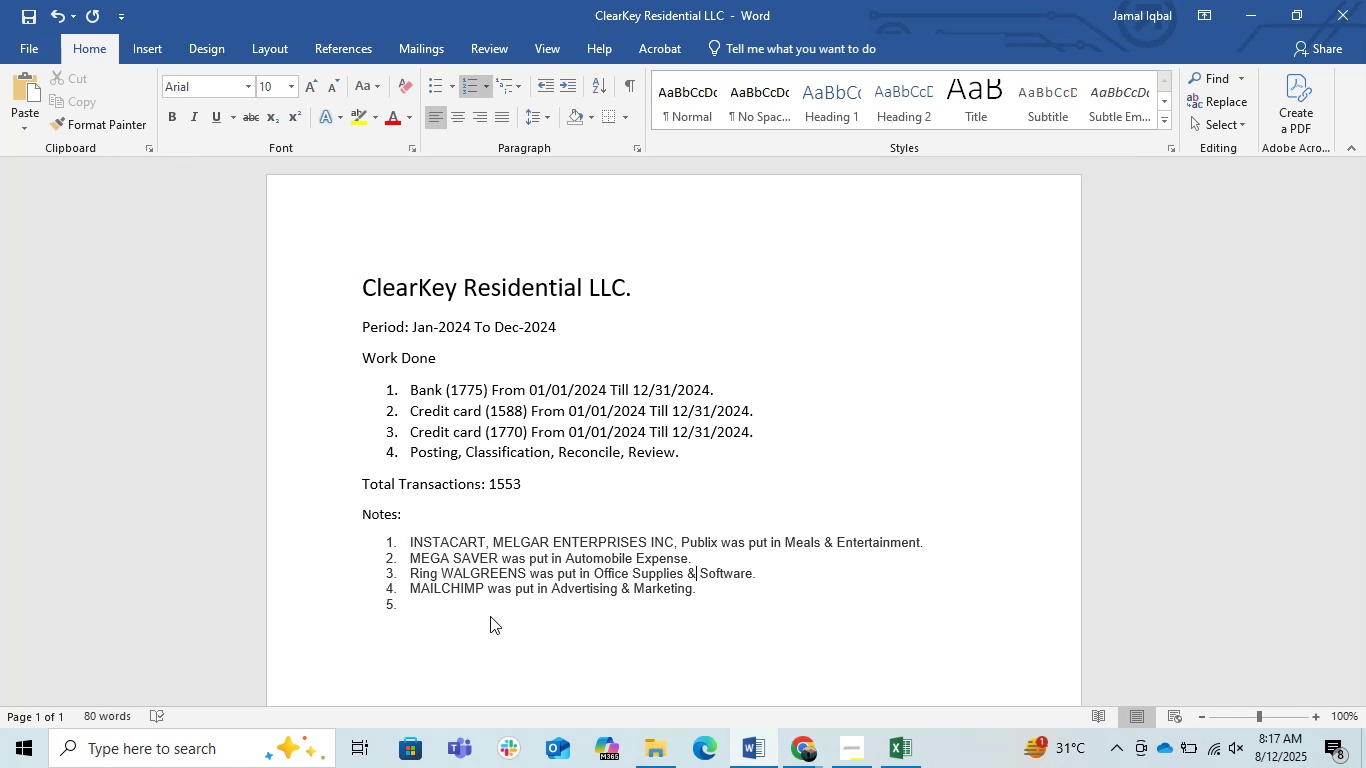 
hold_key(key=Backspace, duration=1.53)
 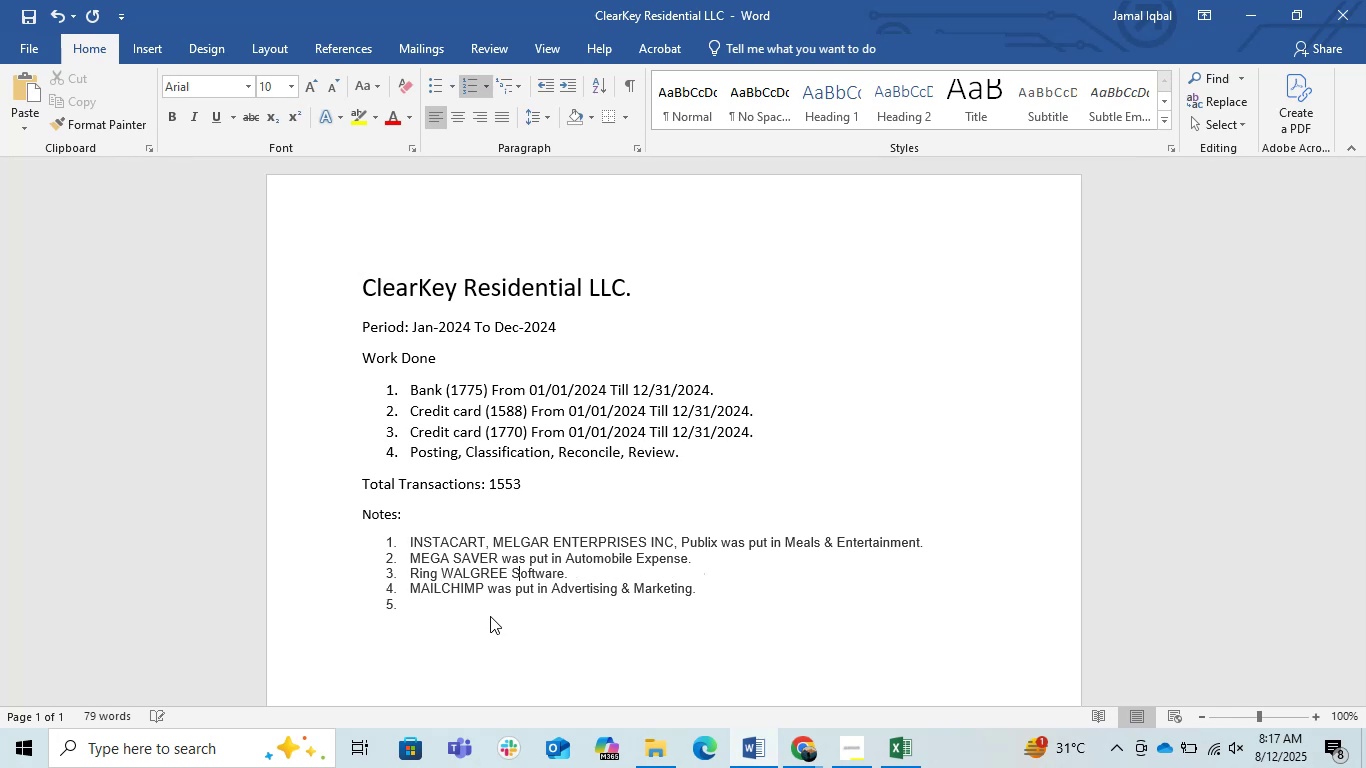 
key(Backspace)
key(Backspace)
key(Backspace)
key(Backspace)
key(Backspace)
key(Backspace)
type( was put in Computer &)
 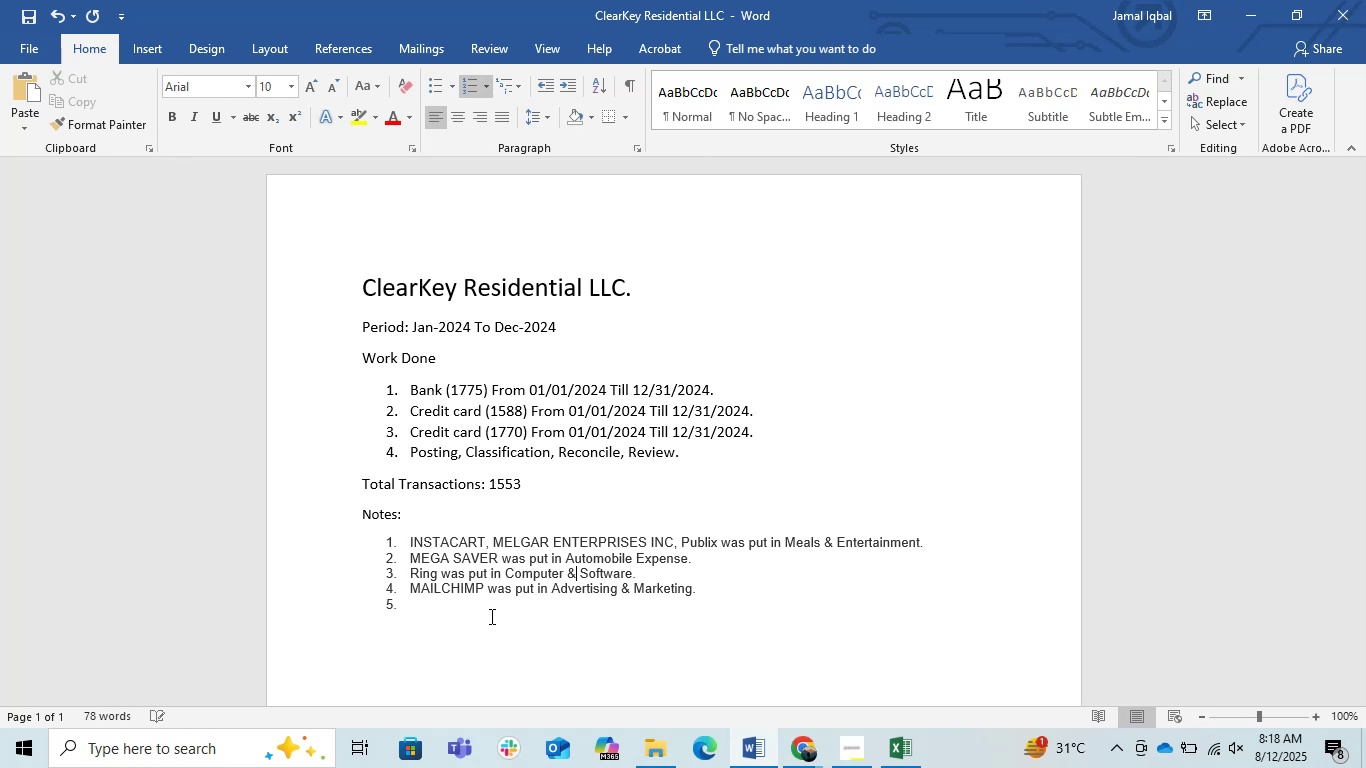 
key(ArrowDown)
 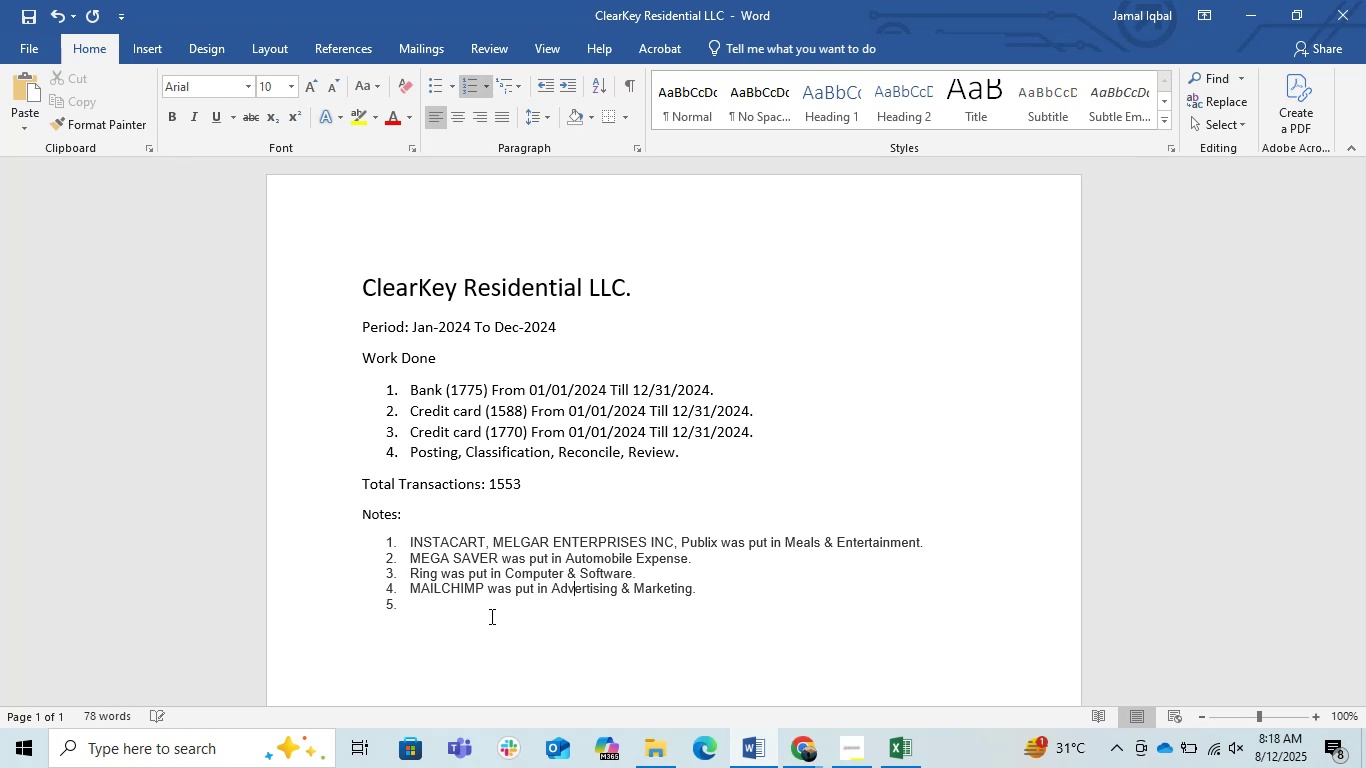 
key(ArrowDown)
 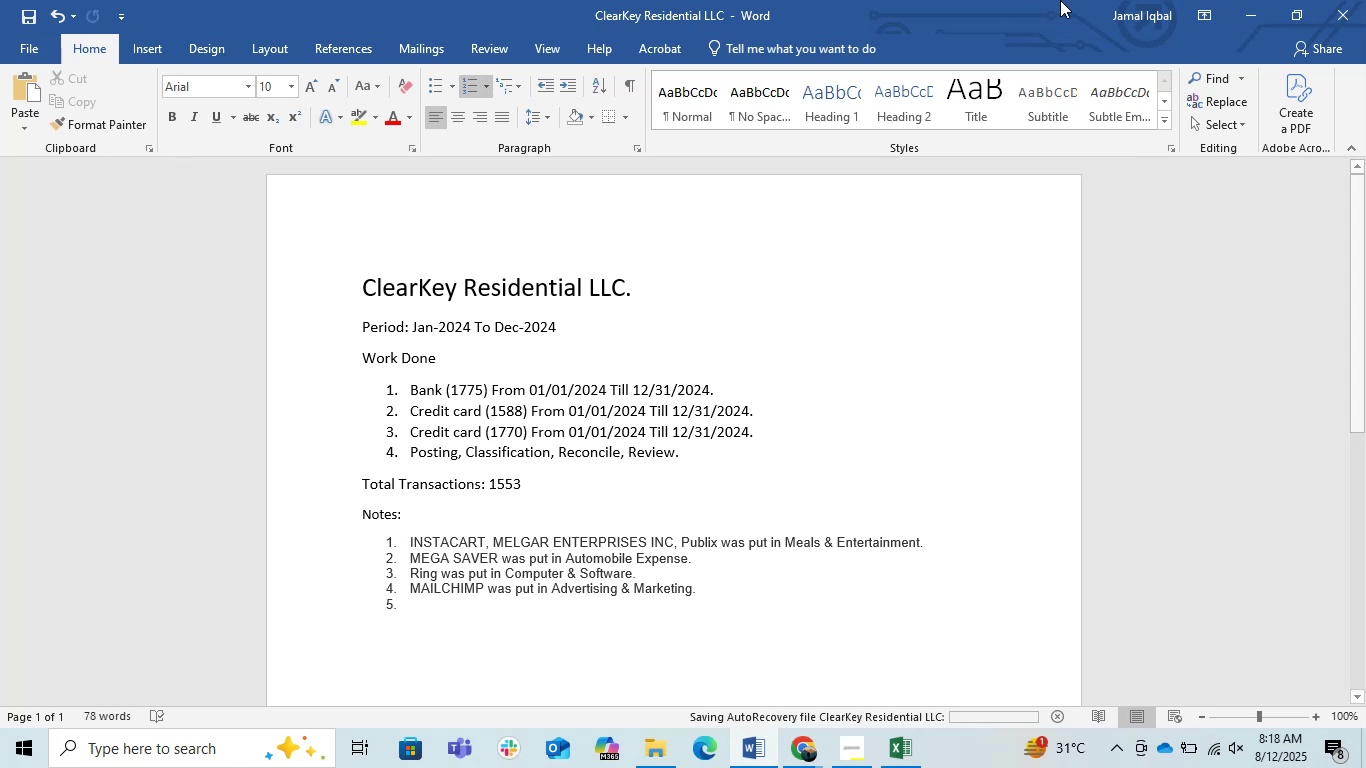 
left_click([1256, 16])
 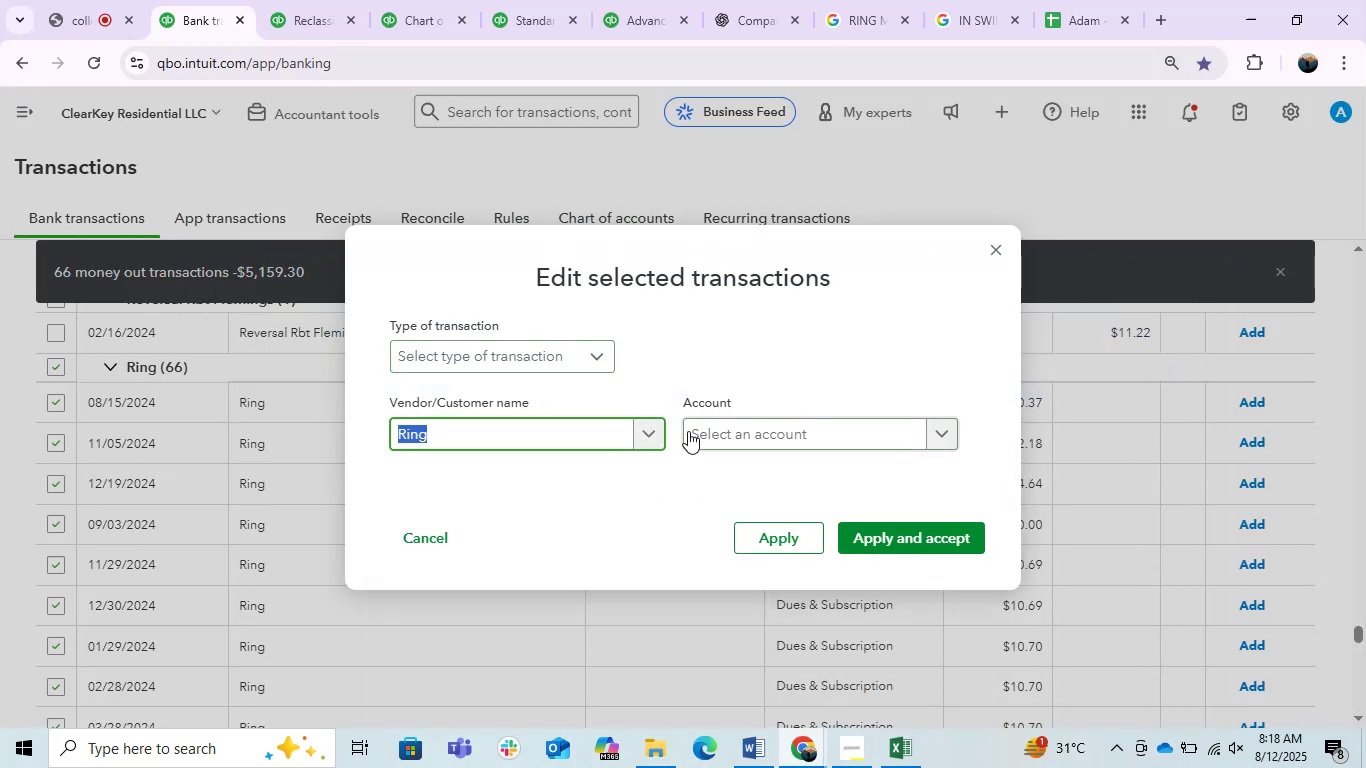 
left_click([827, 418])
 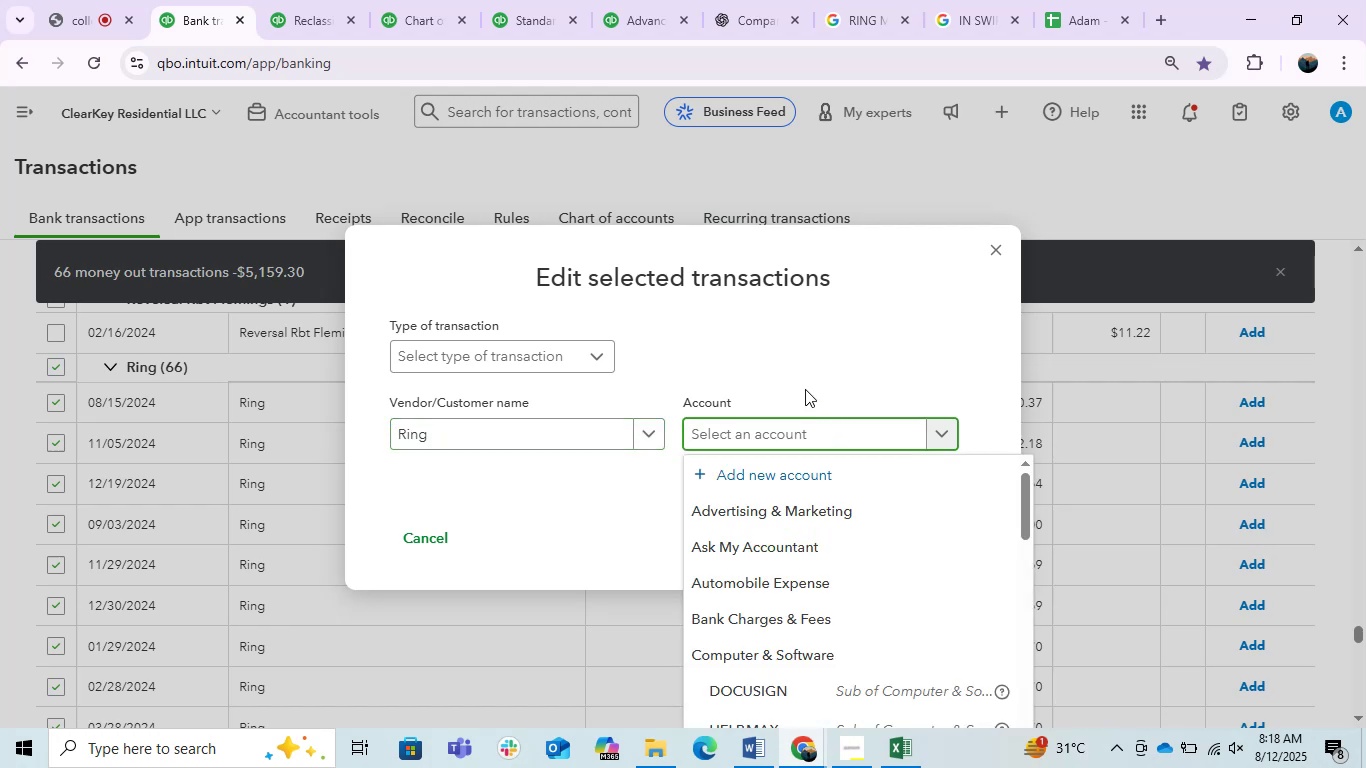 
type(rin)
 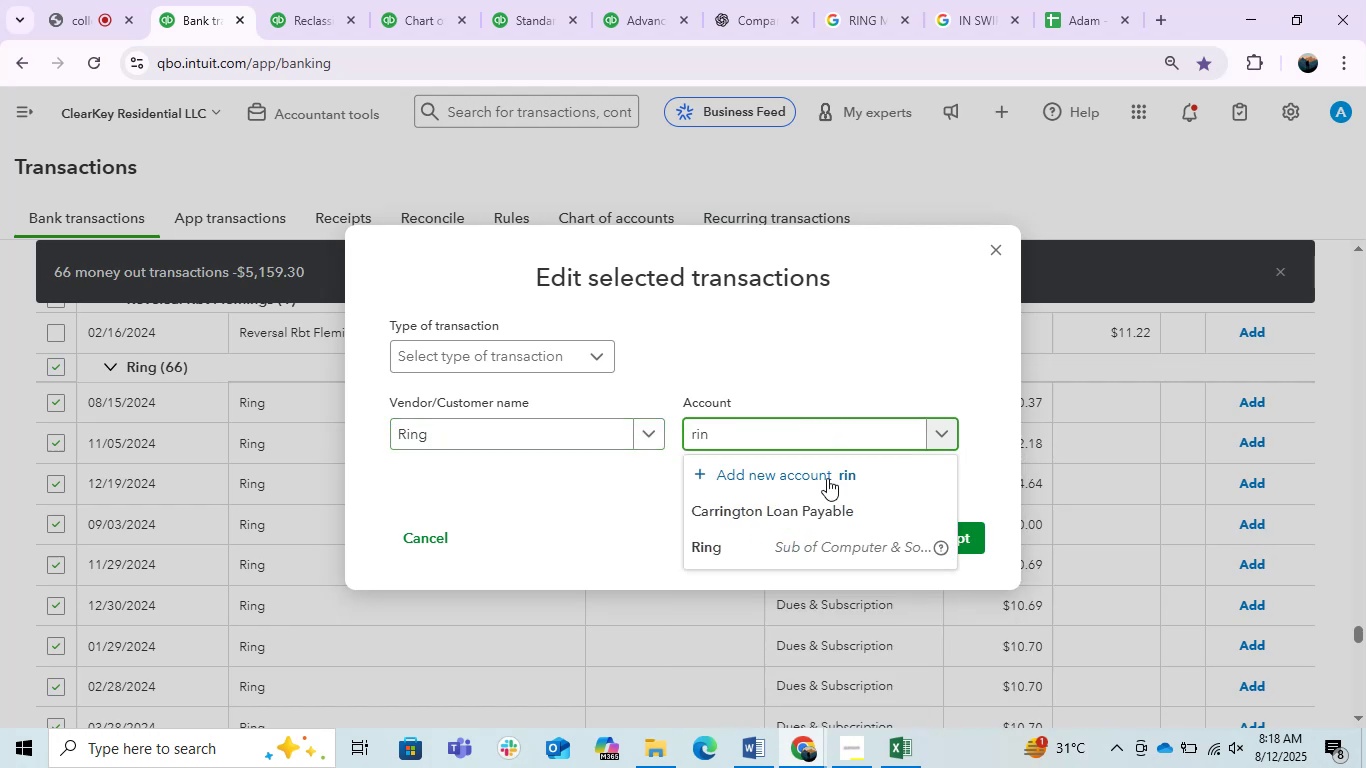 
left_click([835, 549])
 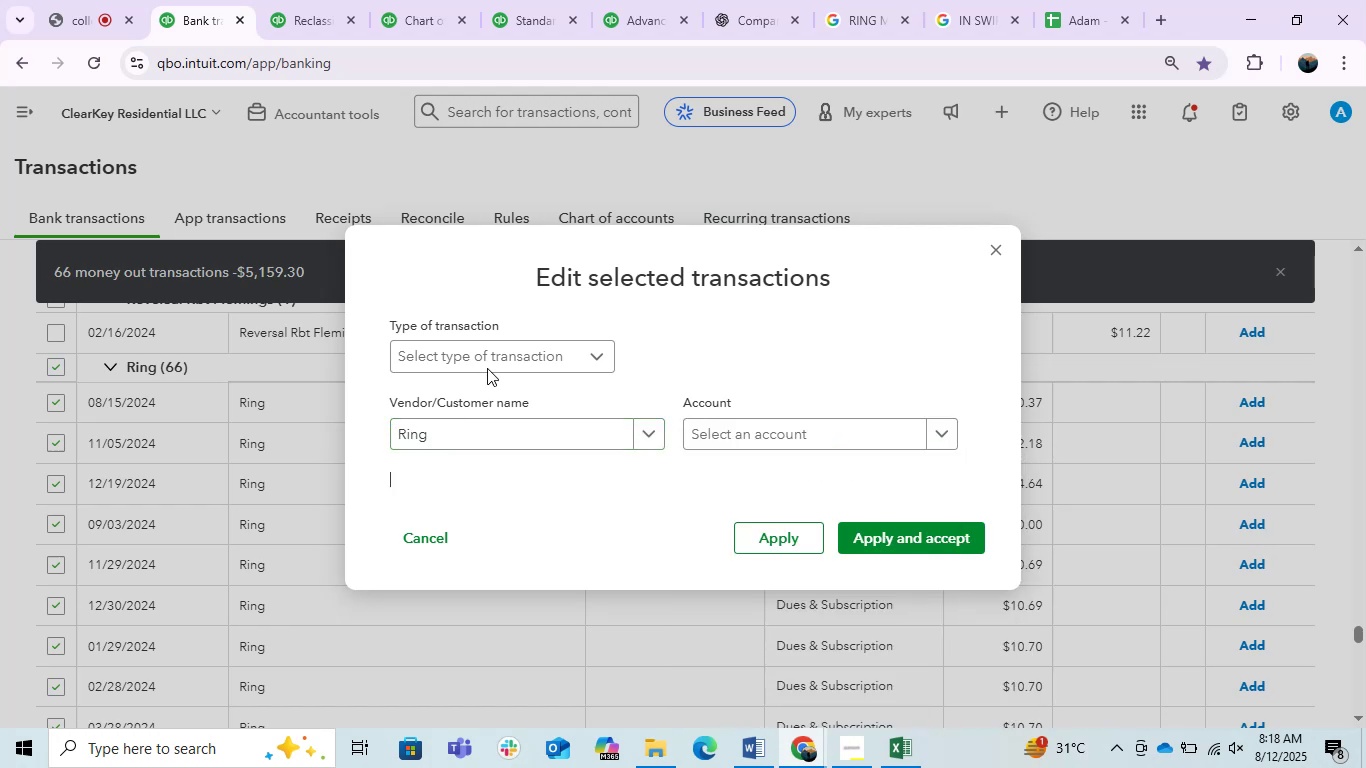 
left_click([487, 368])
 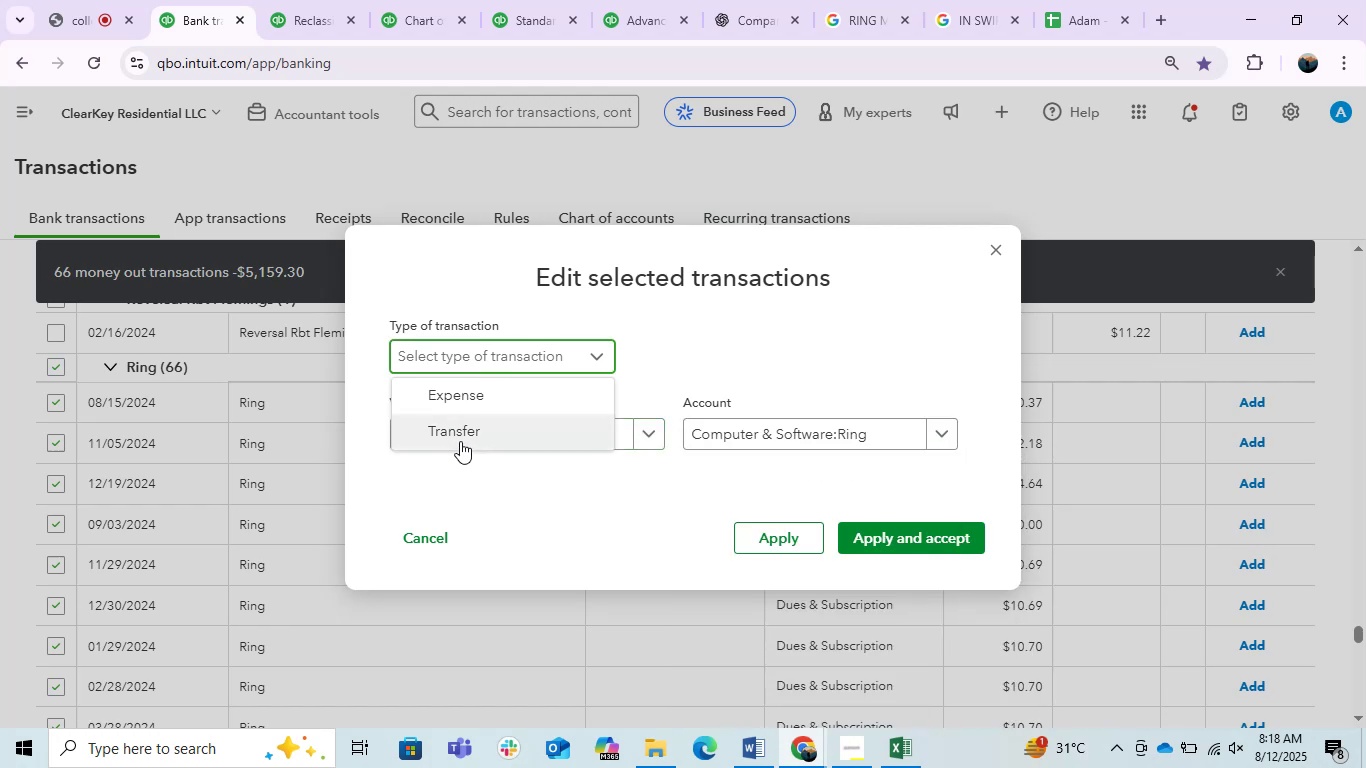 
left_click([460, 413])
 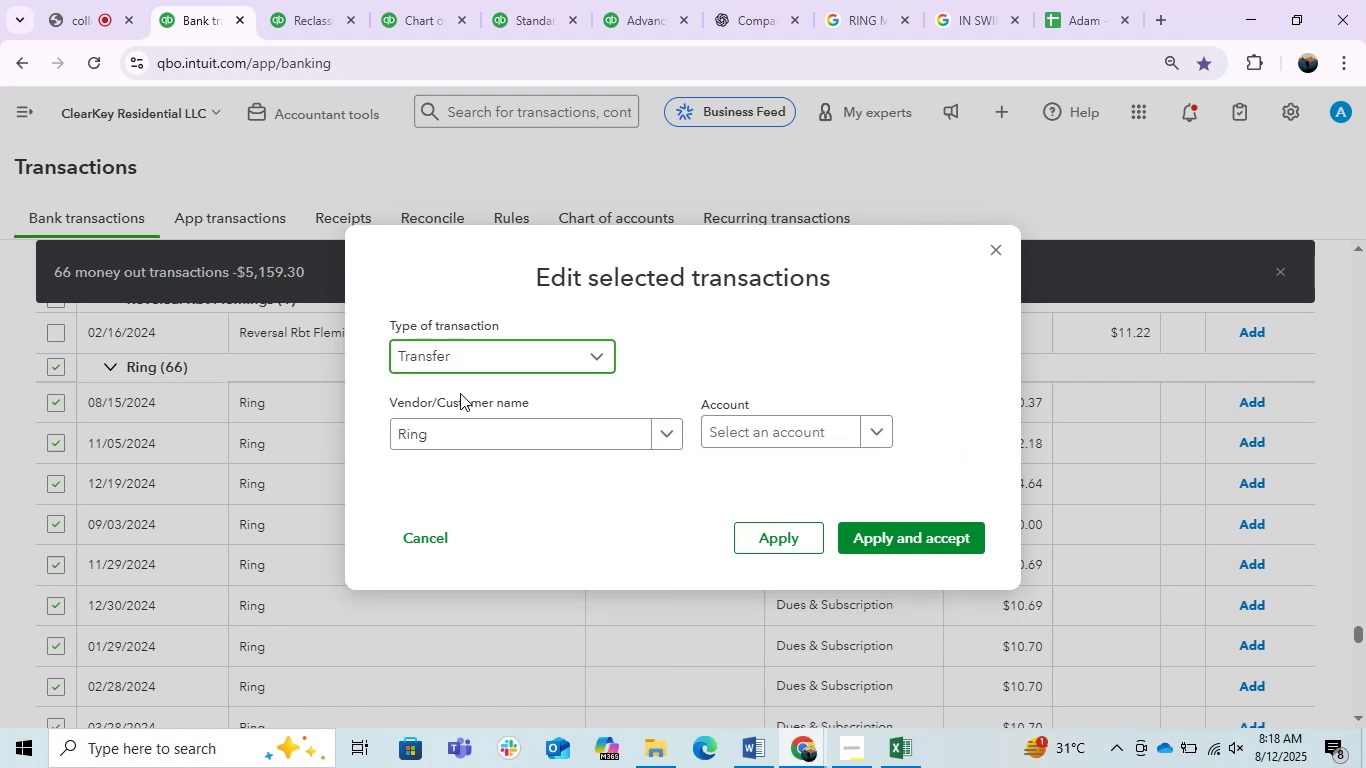 
left_click([481, 347])
 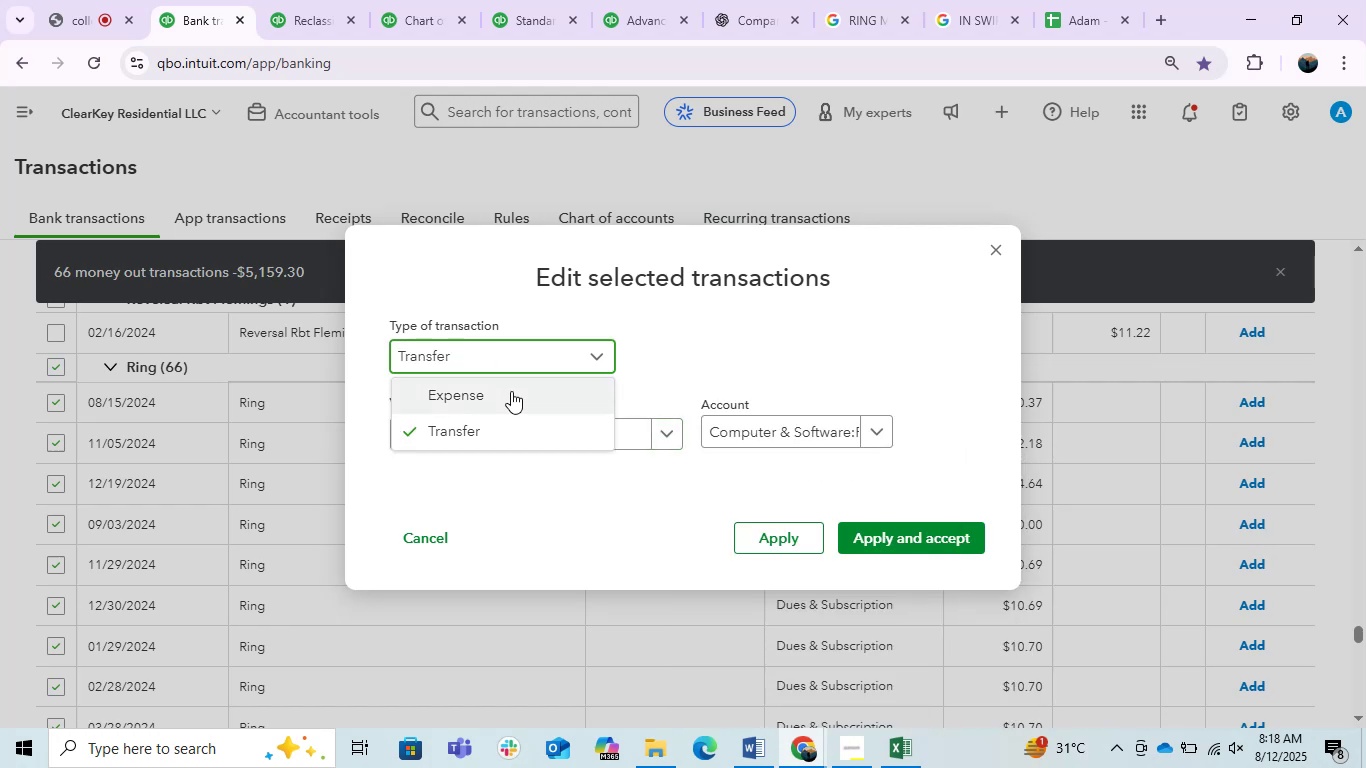 
double_click([506, 392])
 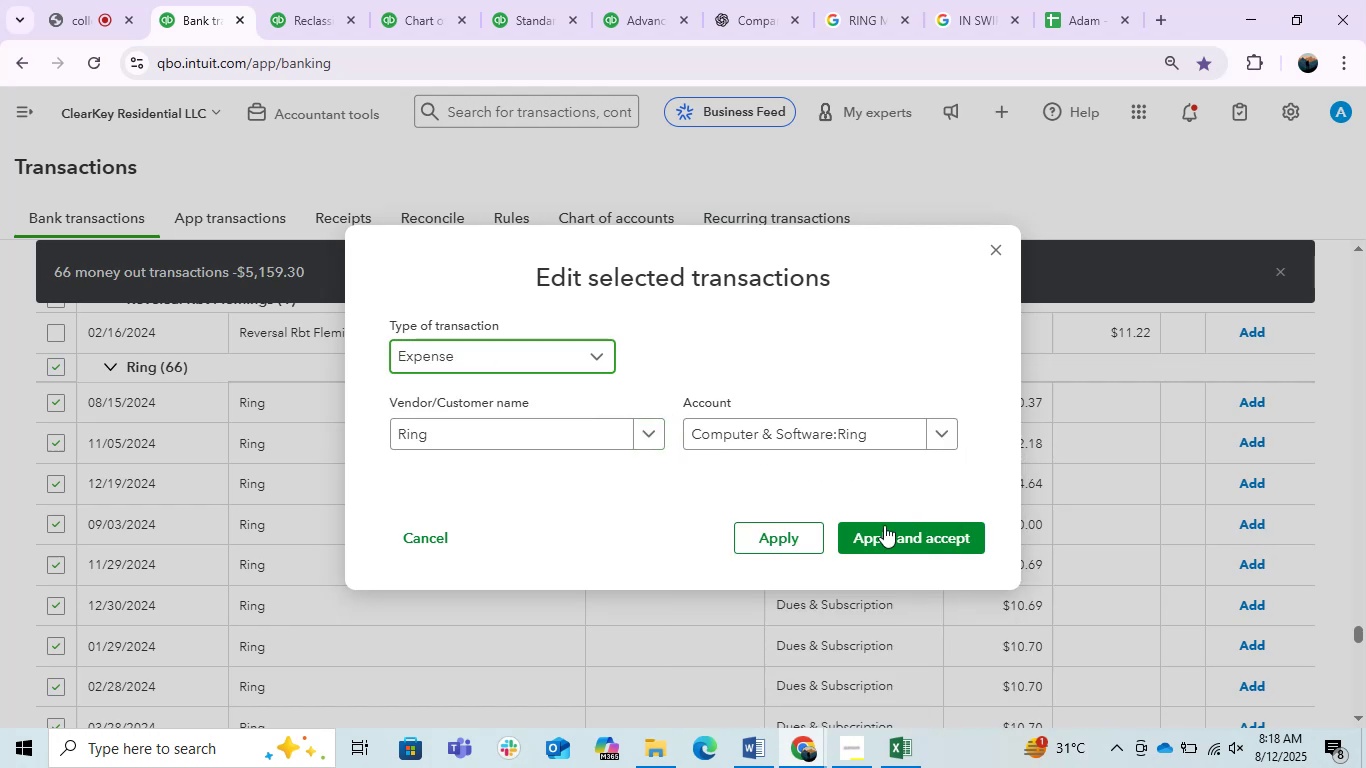 
left_click([876, 532])
 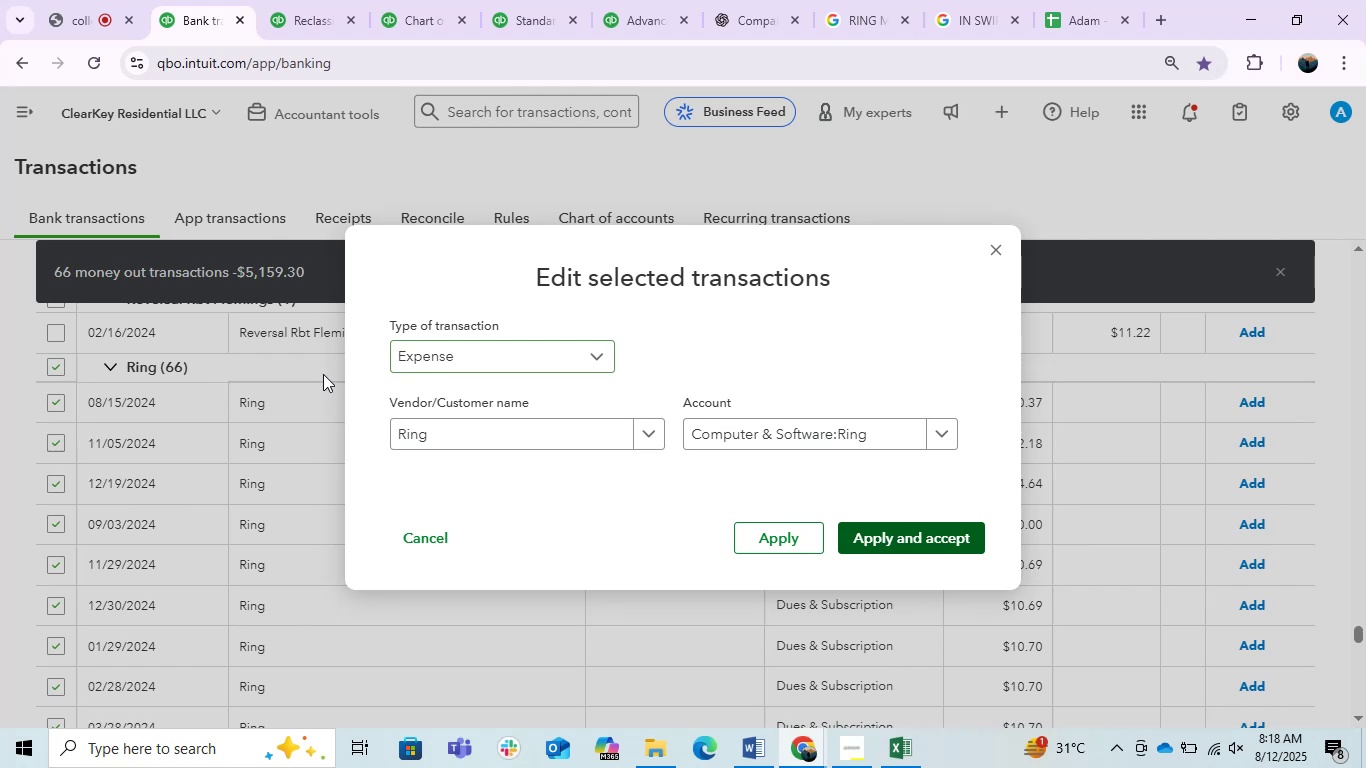 
wait(6.82)
 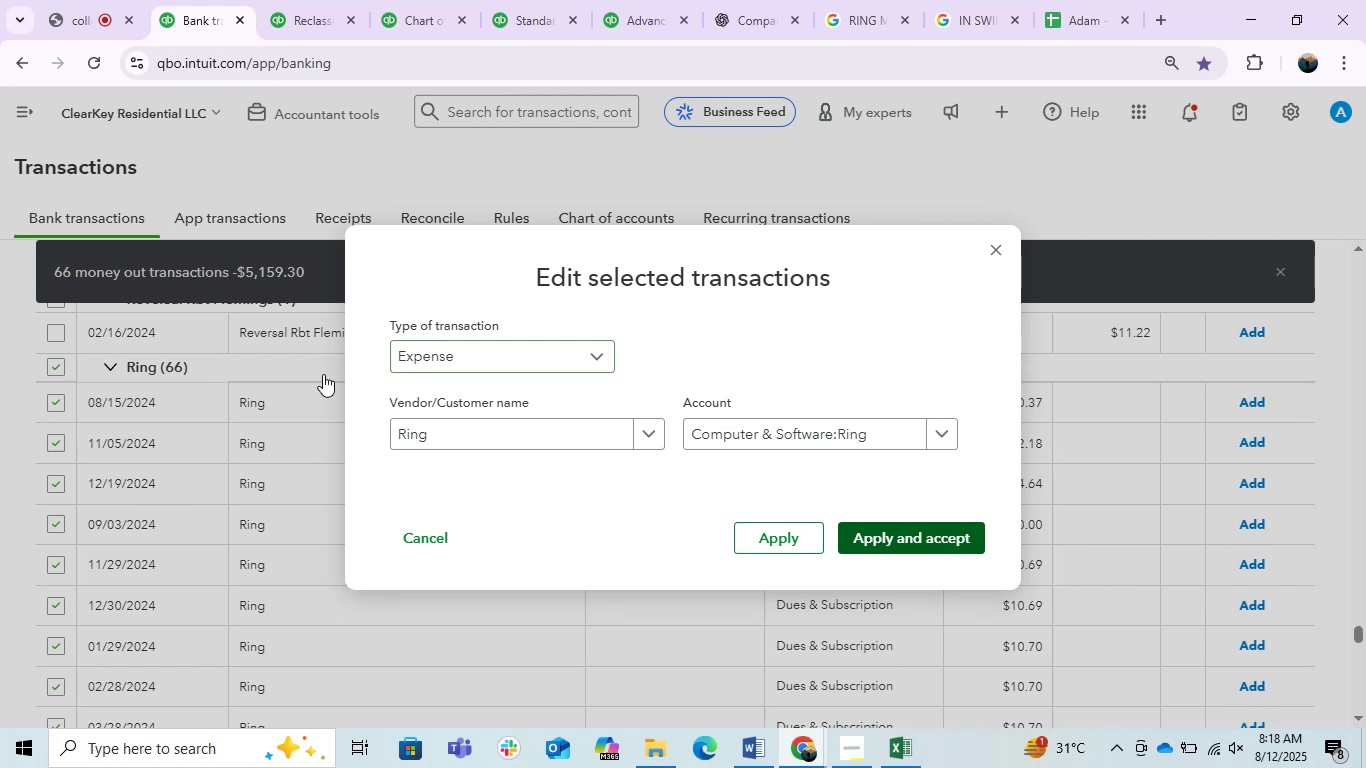 
left_click([86, 0])
 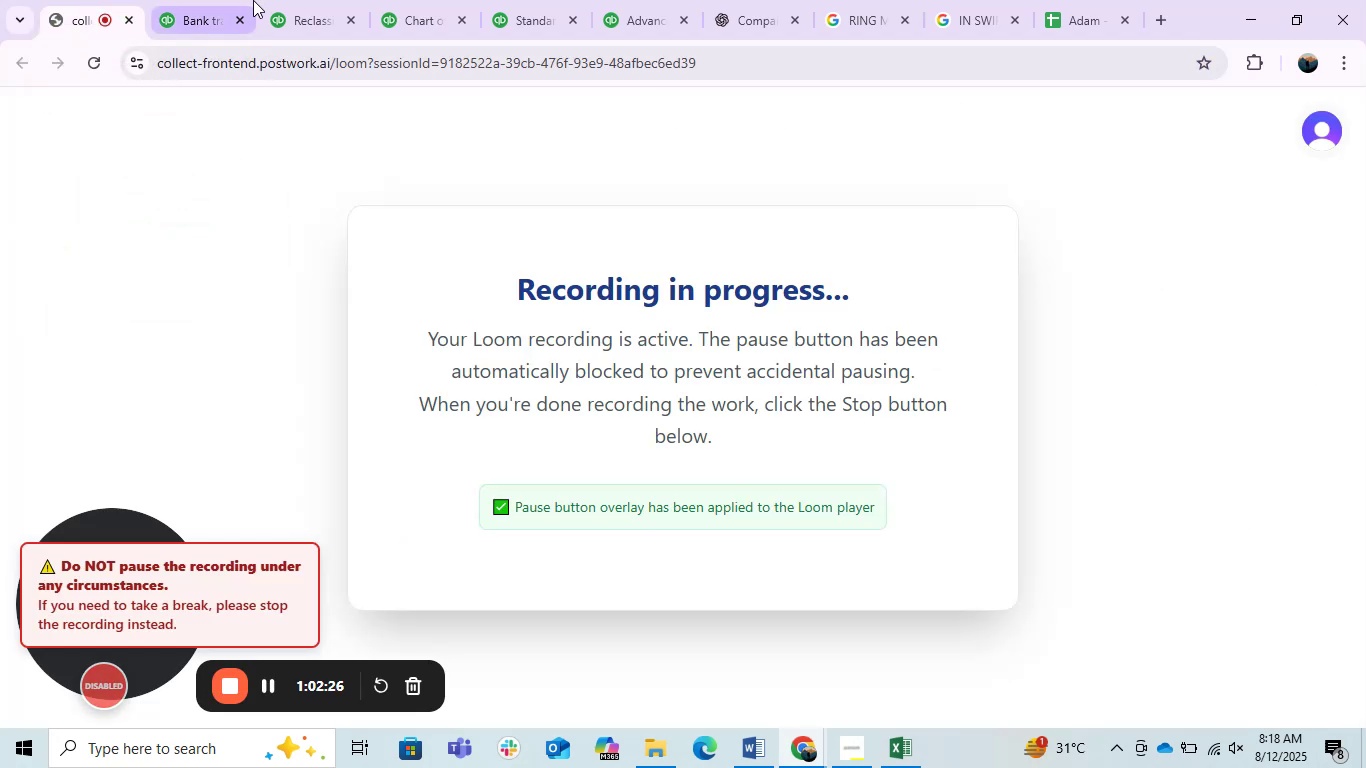 
left_click([284, 4])
 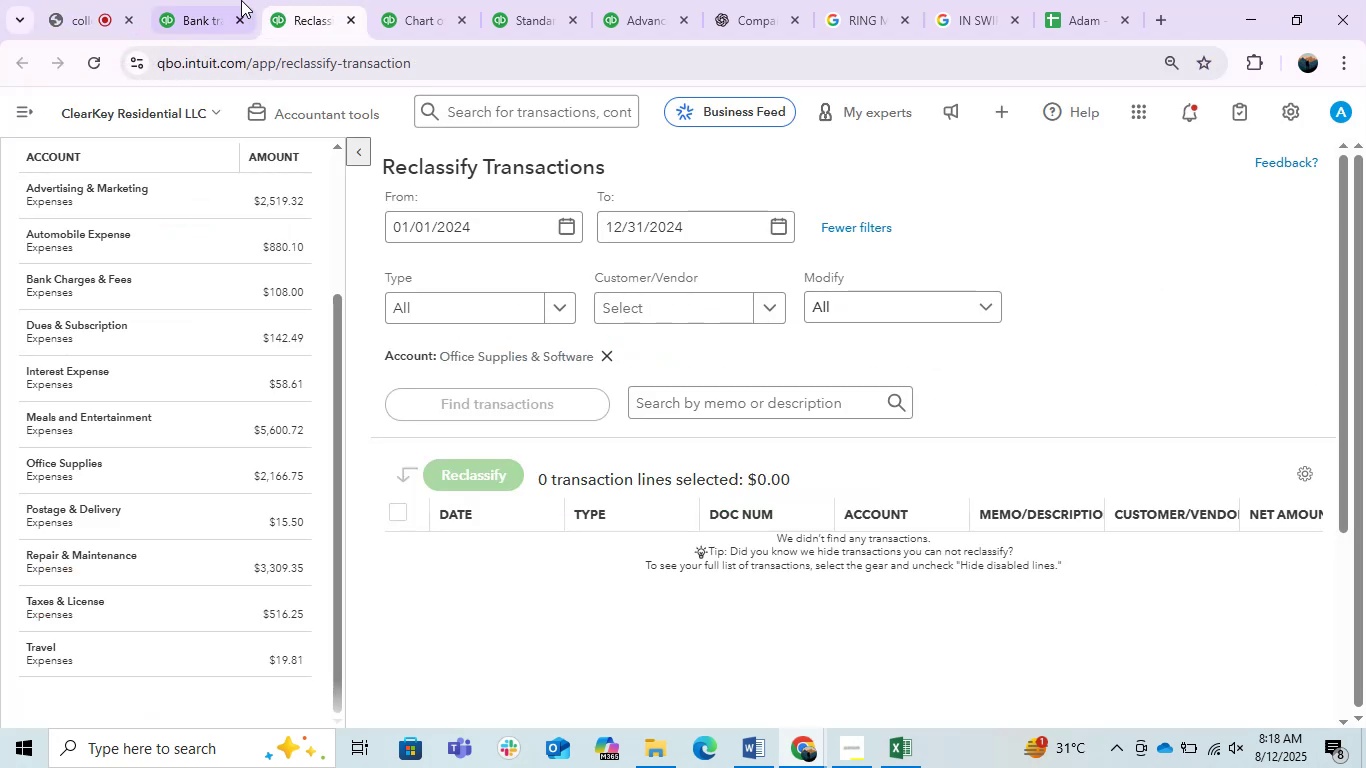 
left_click([241, 0])
 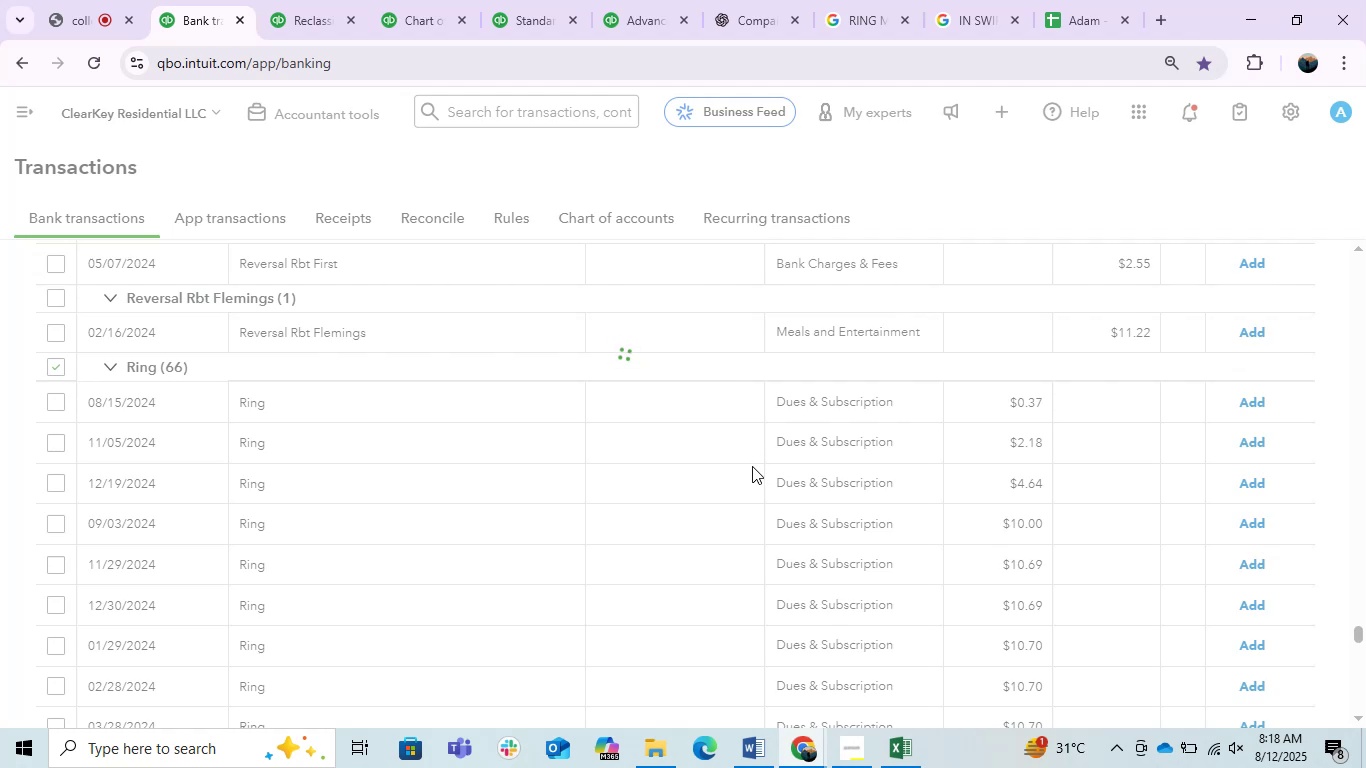 
wait(7.05)
 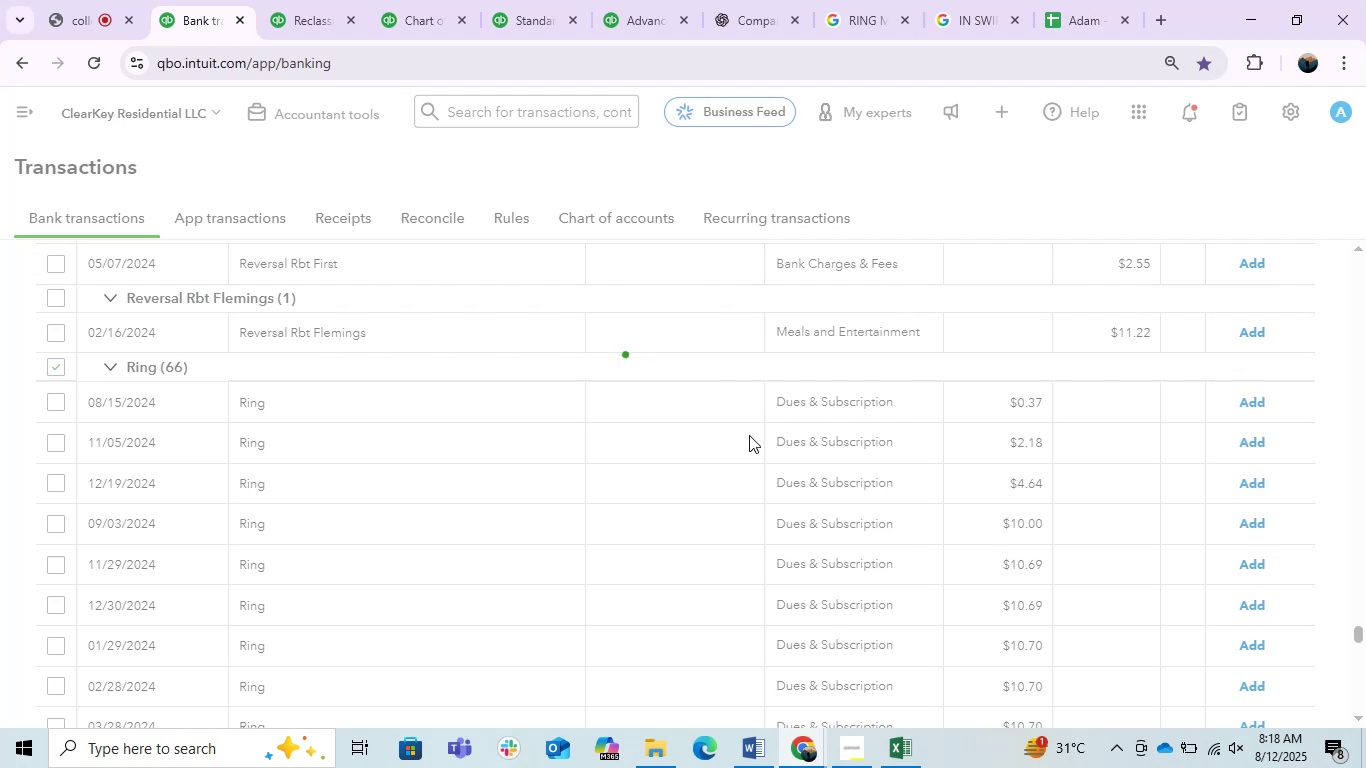 
mouse_move([277, 28])
 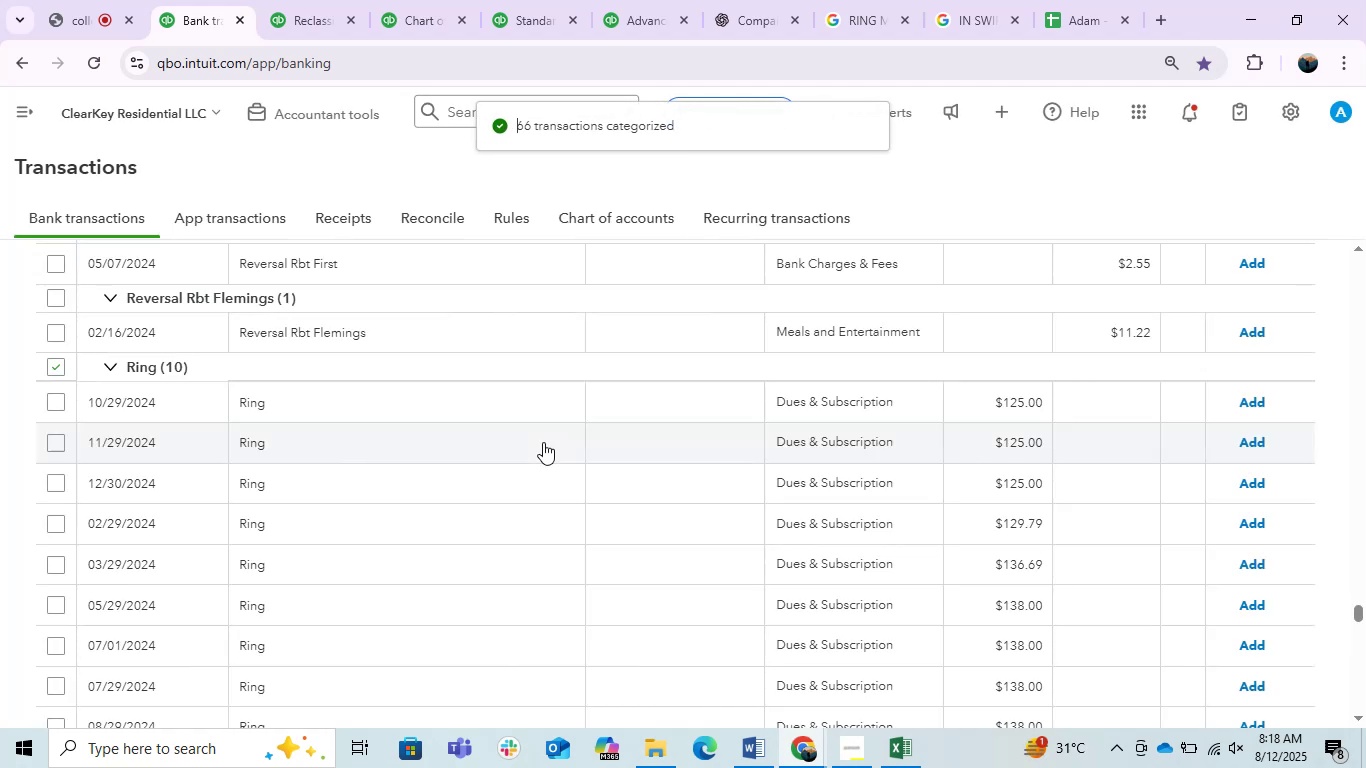 
wait(12.99)
 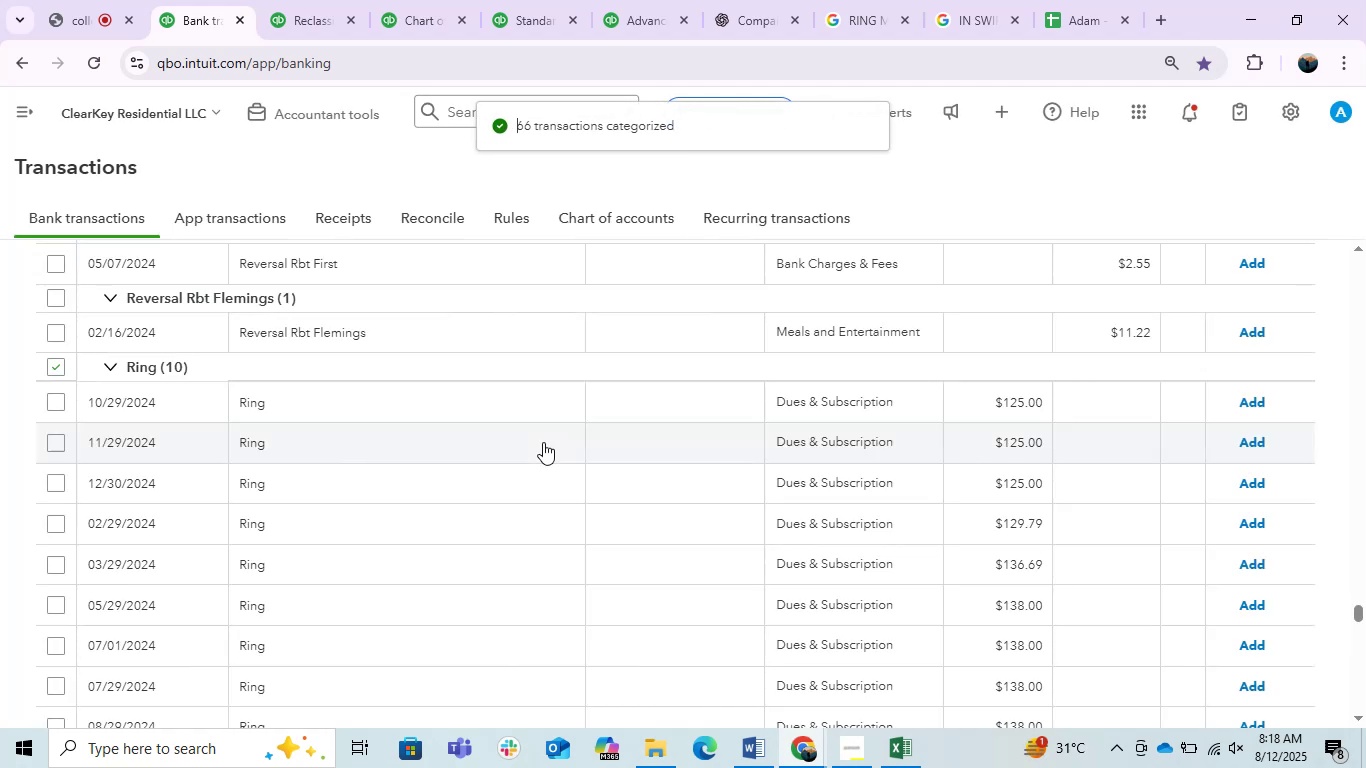 
scroll: coordinate [543, 442], scroll_direction: down, amount: 3.0
 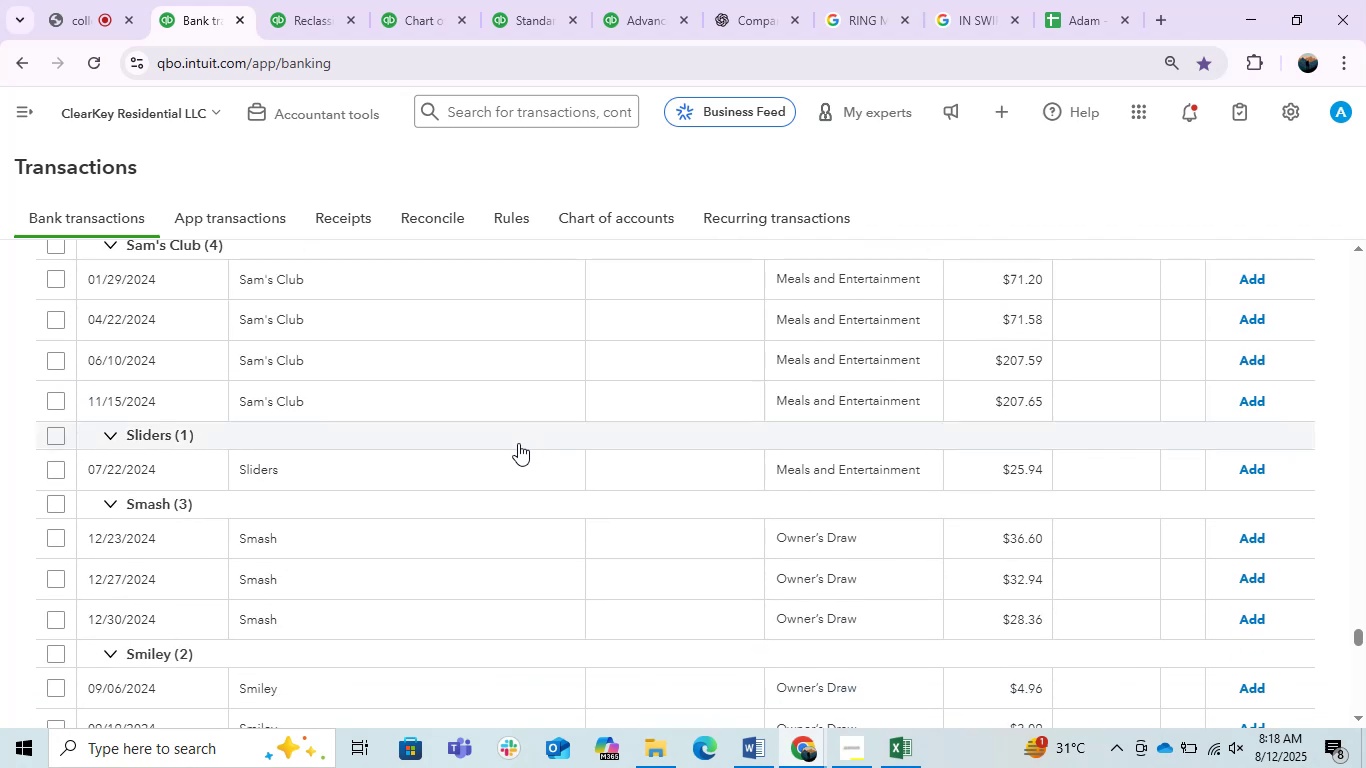 